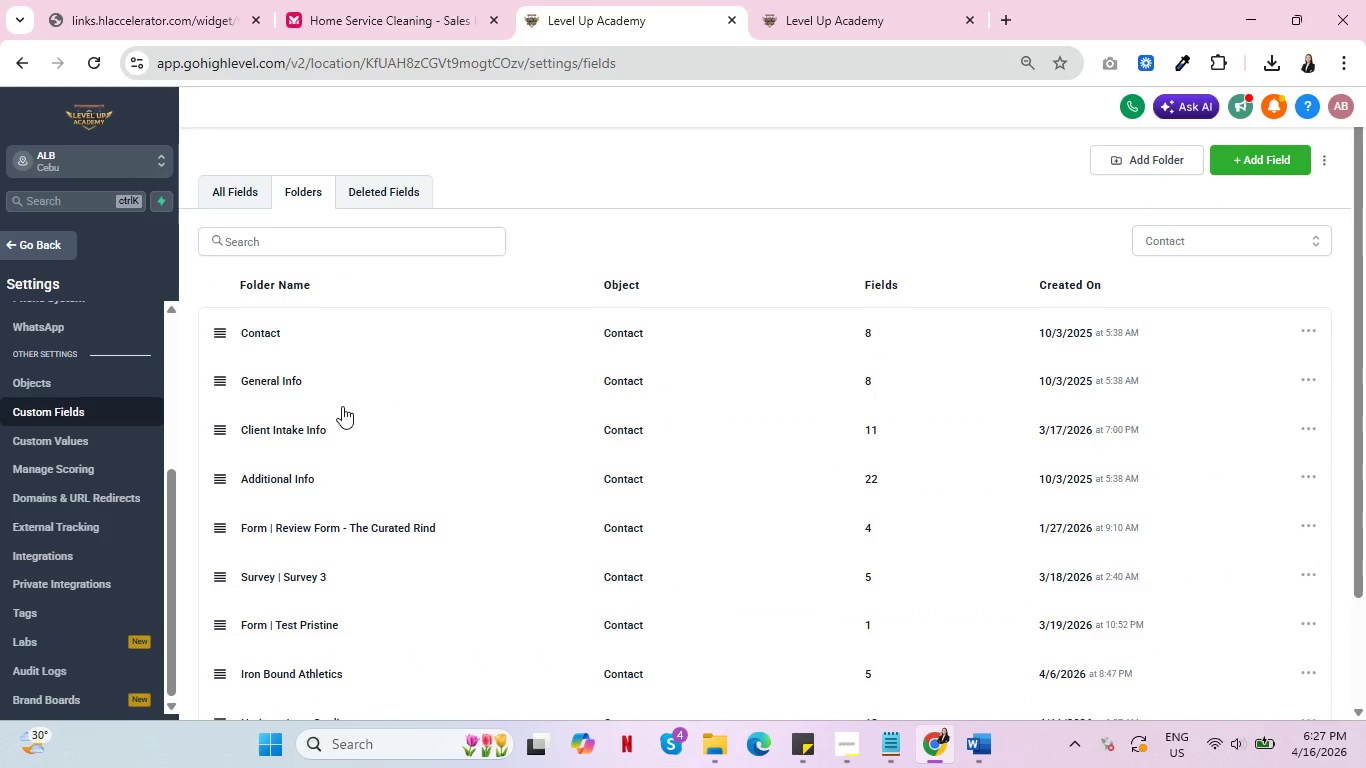 
scroll: coordinate [492, 551], scroll_direction: up, amount: 5.0
 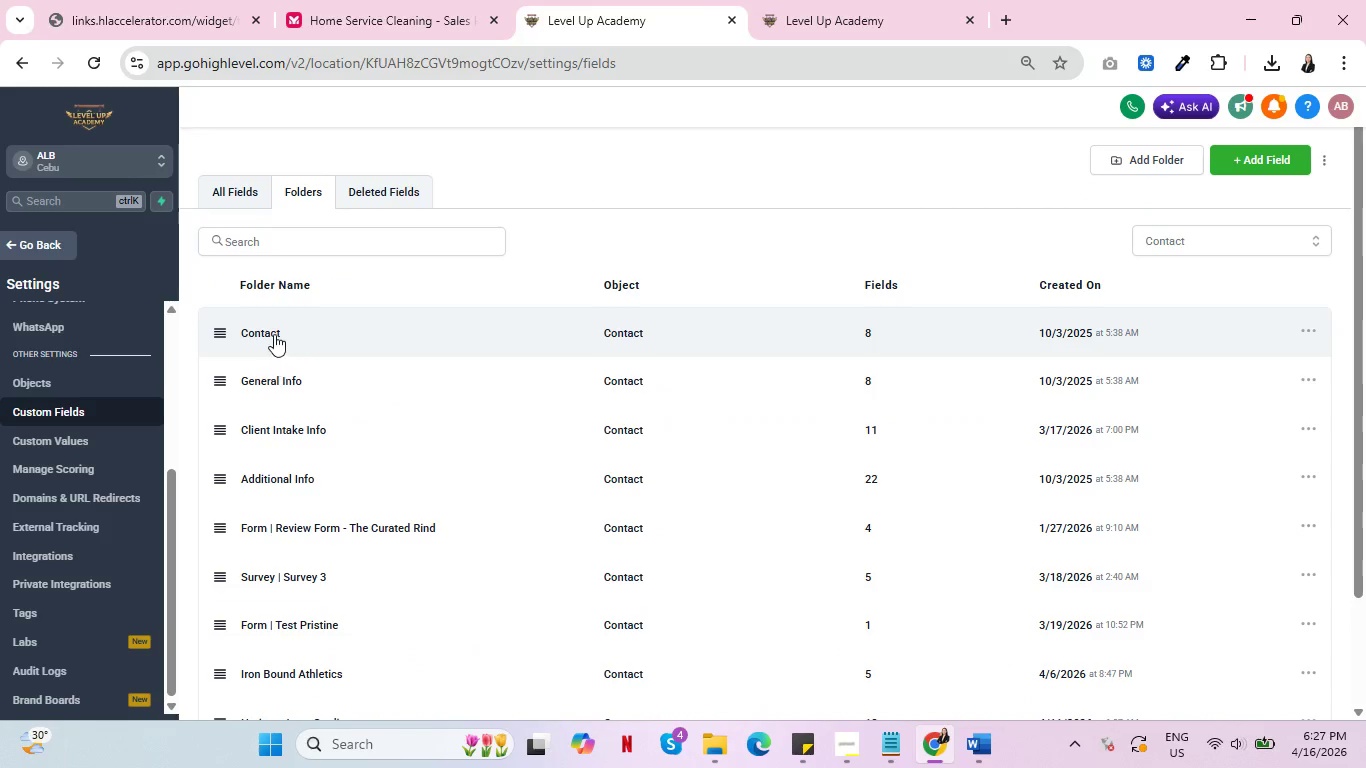 
left_click([274, 333])
 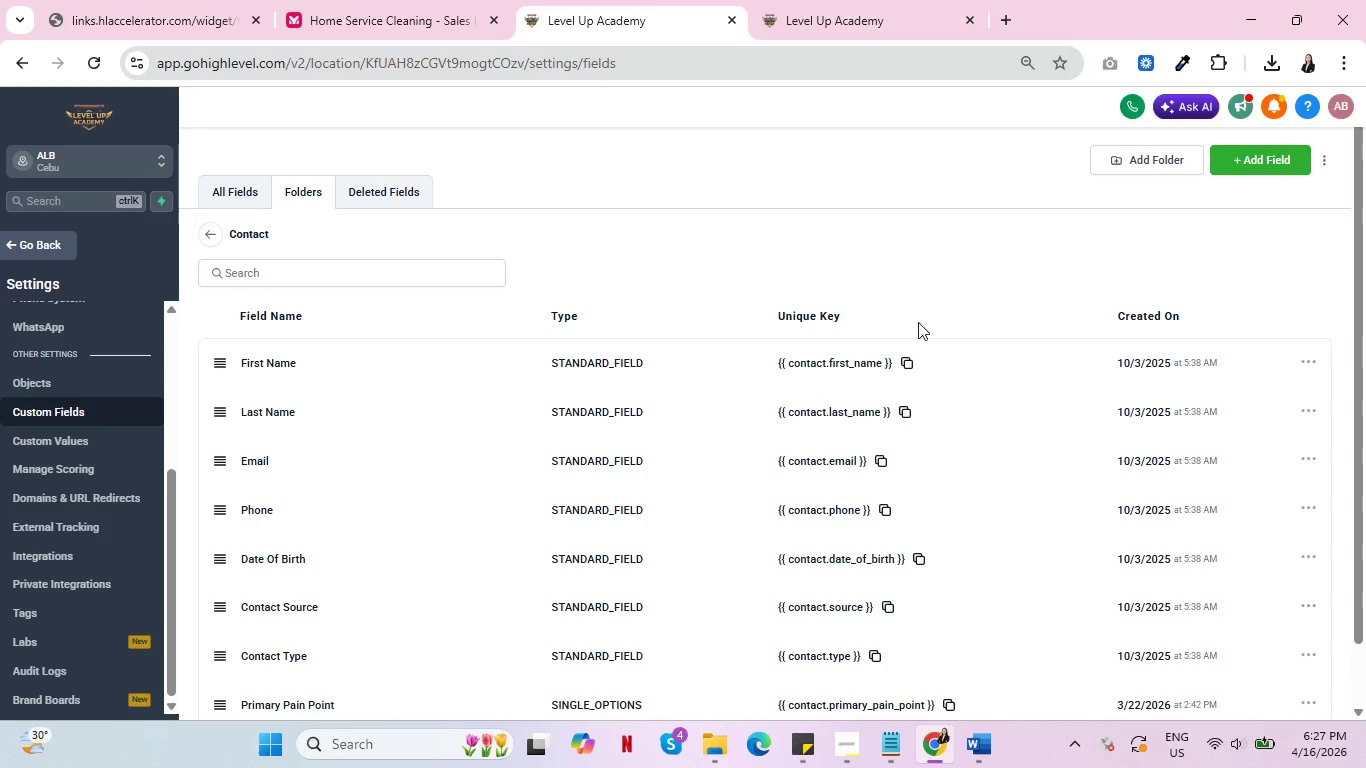 
left_click([911, 362])
 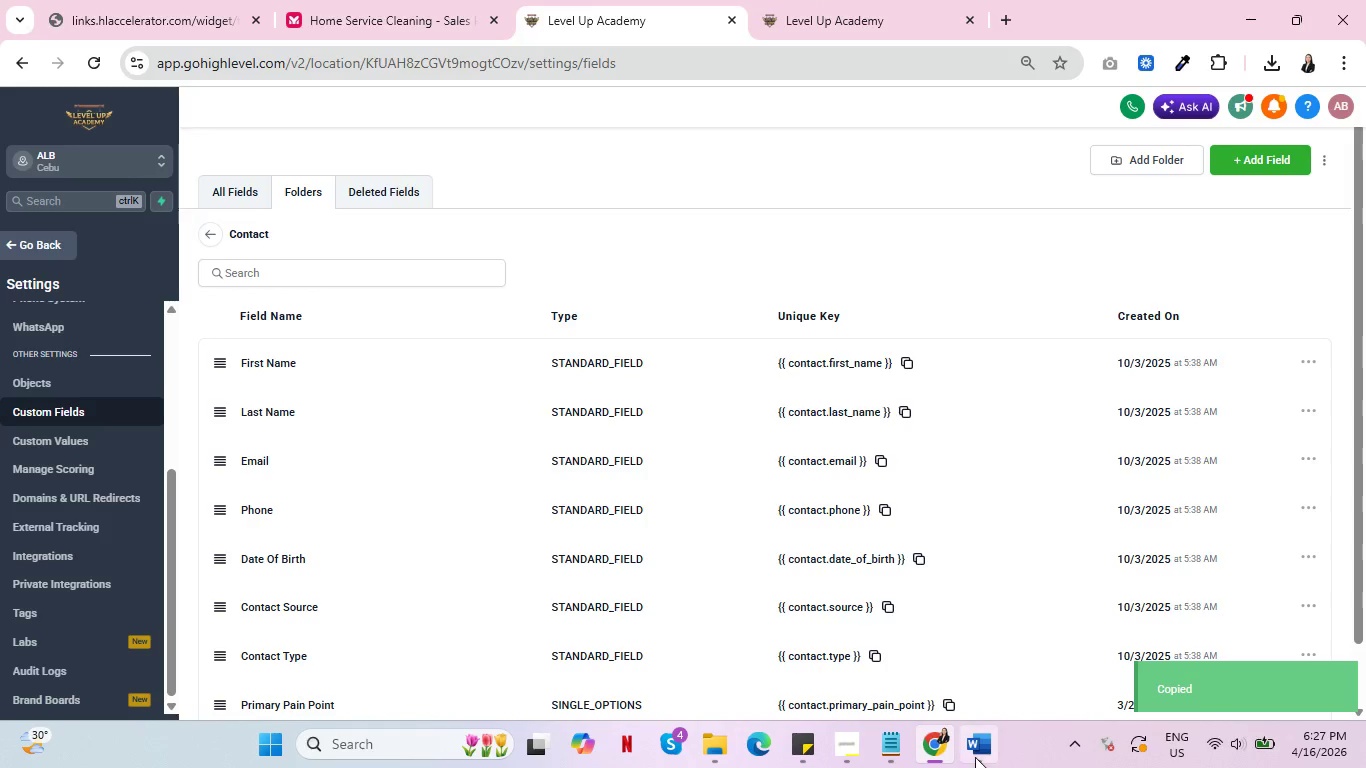 
left_click([981, 757])
 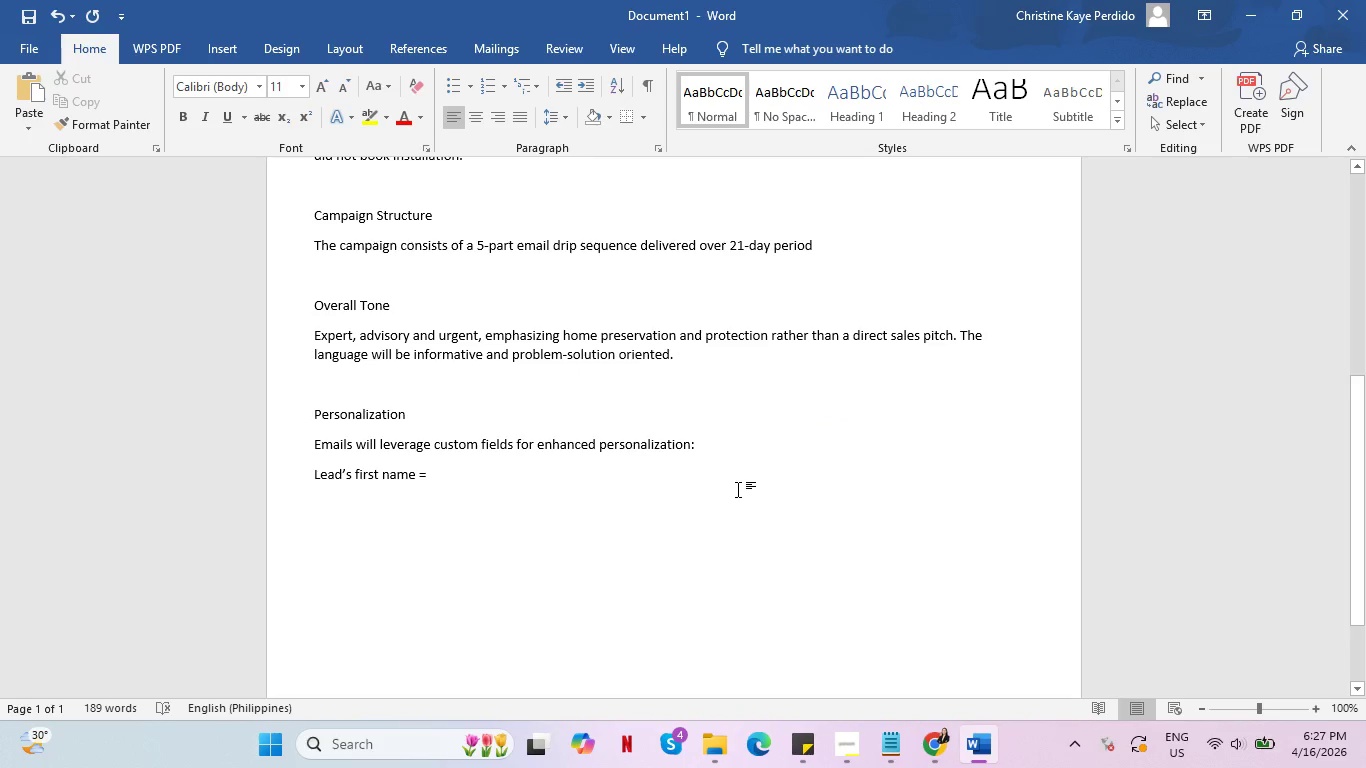 
key(Control+V)
 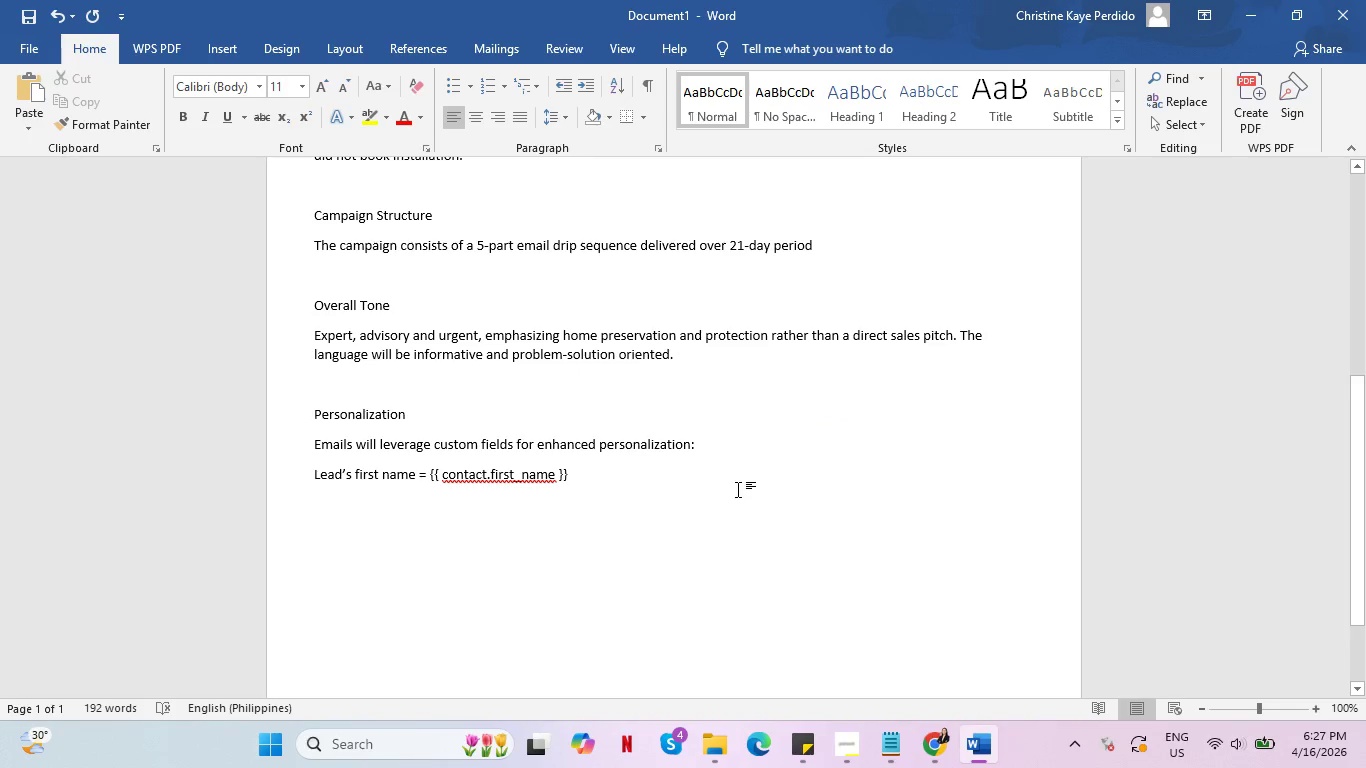 
key(Enter)
 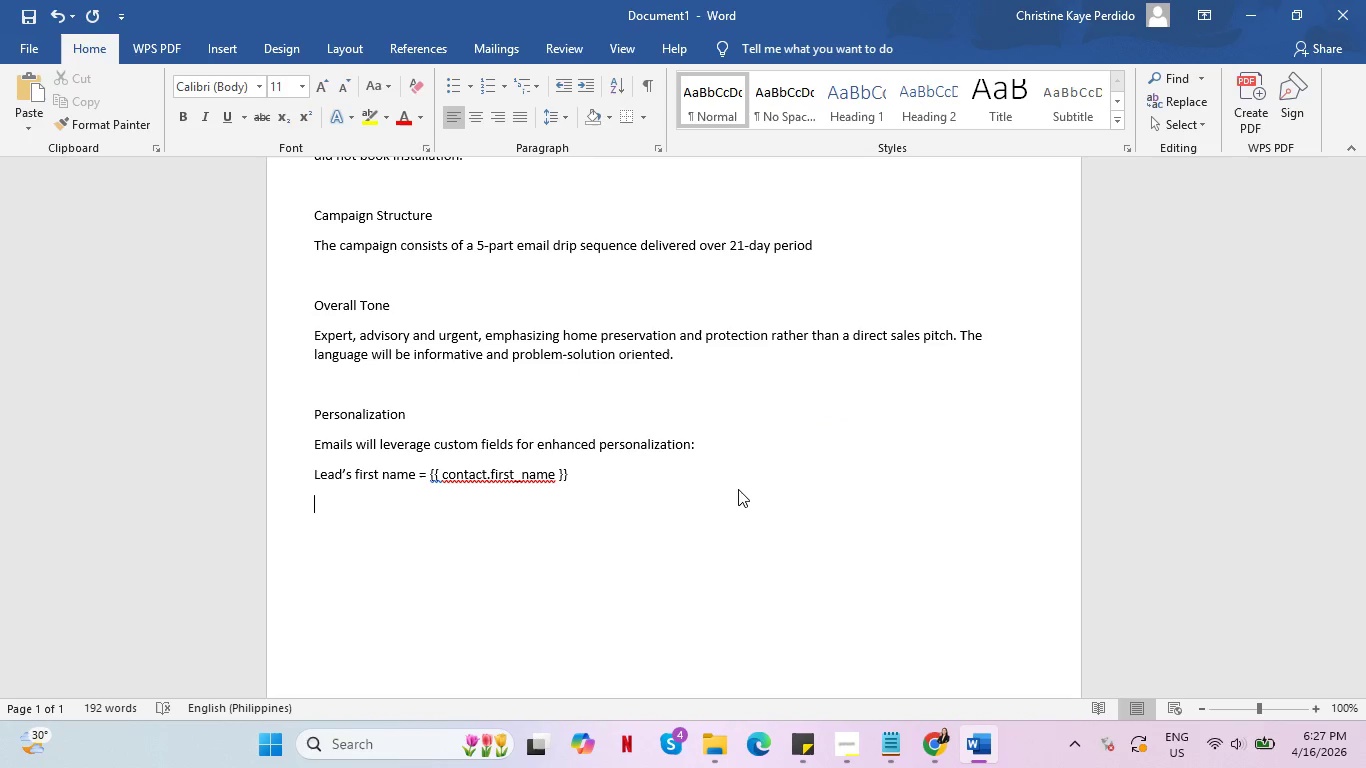 
type(Property Address = )
 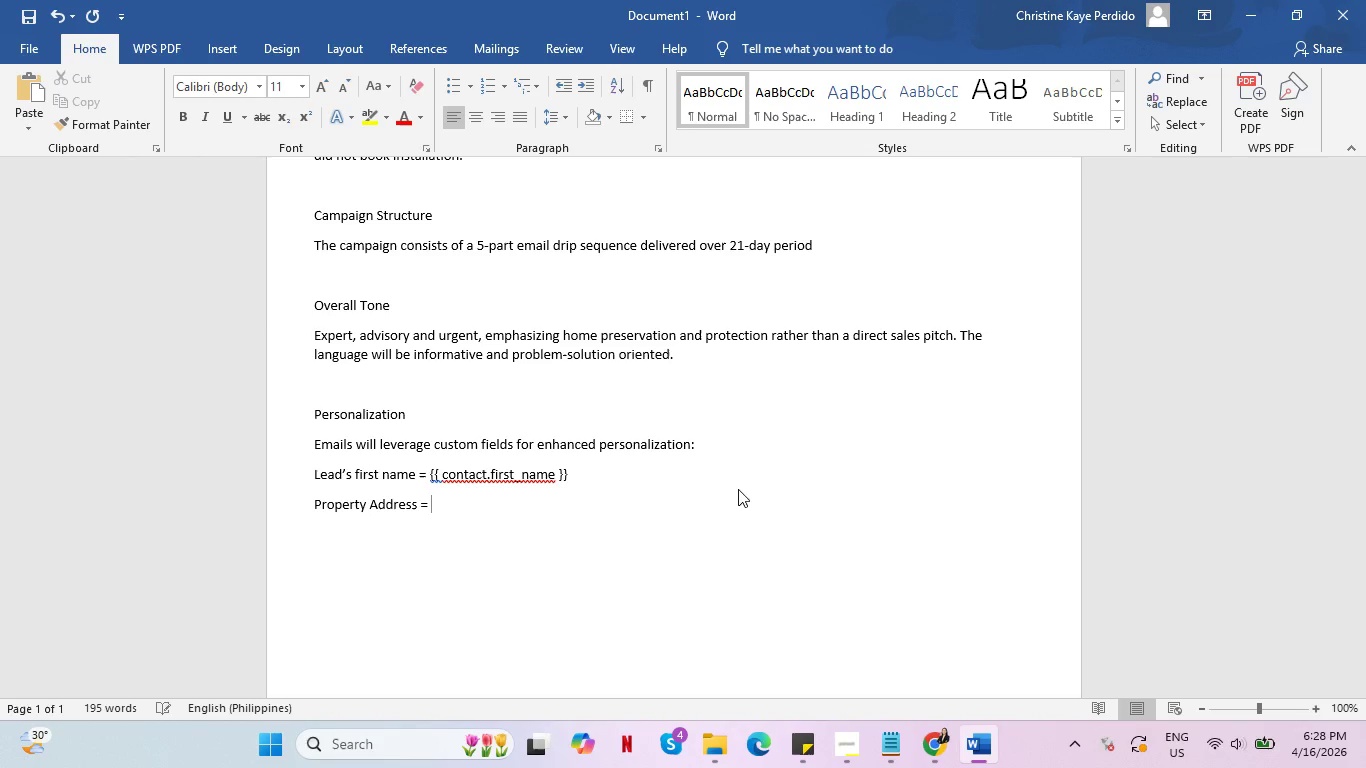 
key(Alt+AltLeft)
 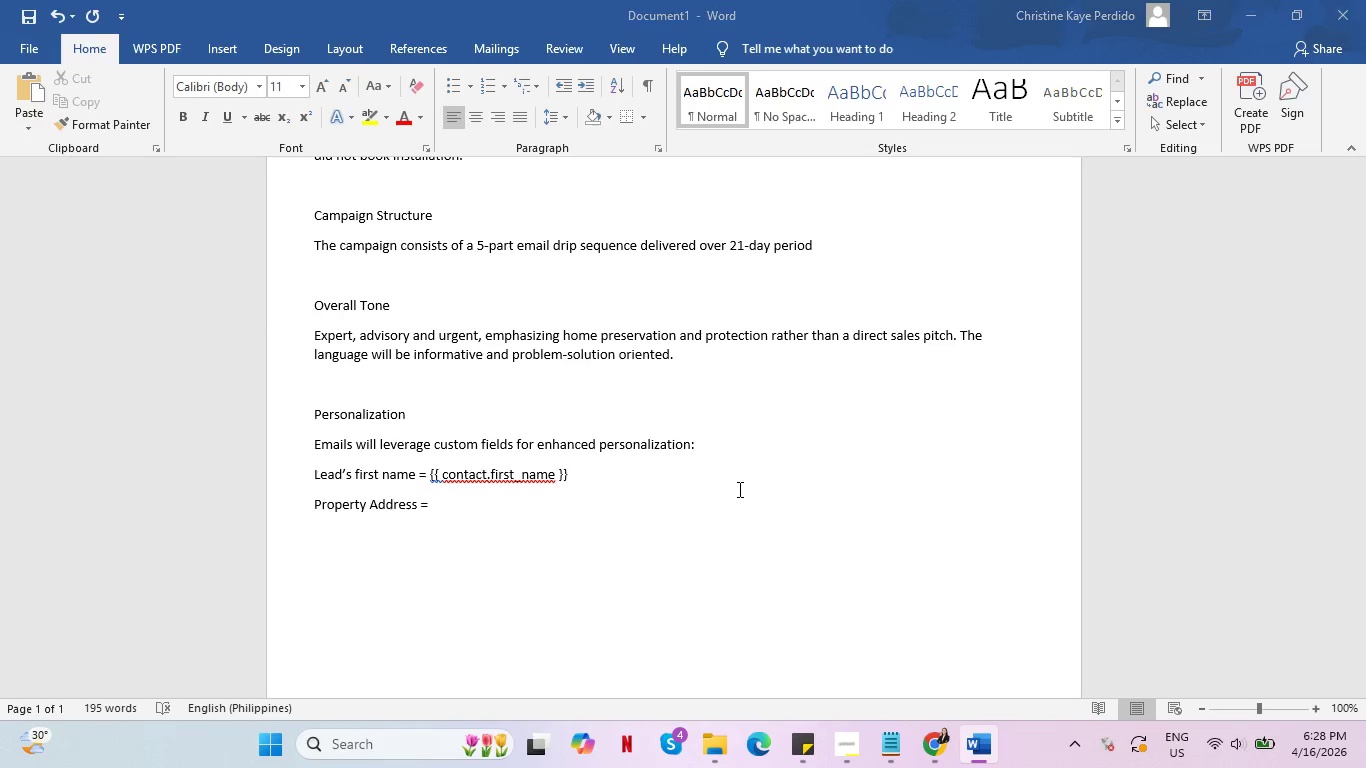 
key(Alt+Tab)
 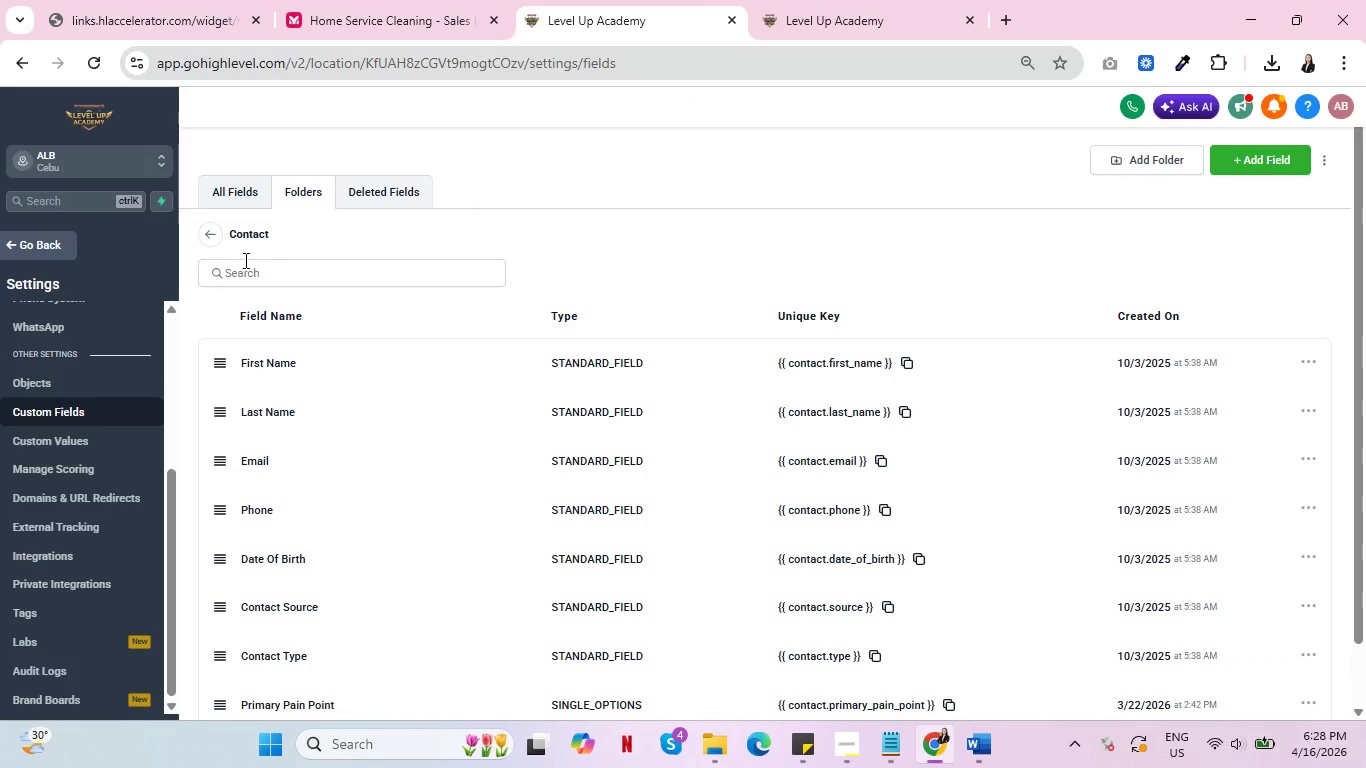 
left_click([207, 234])
 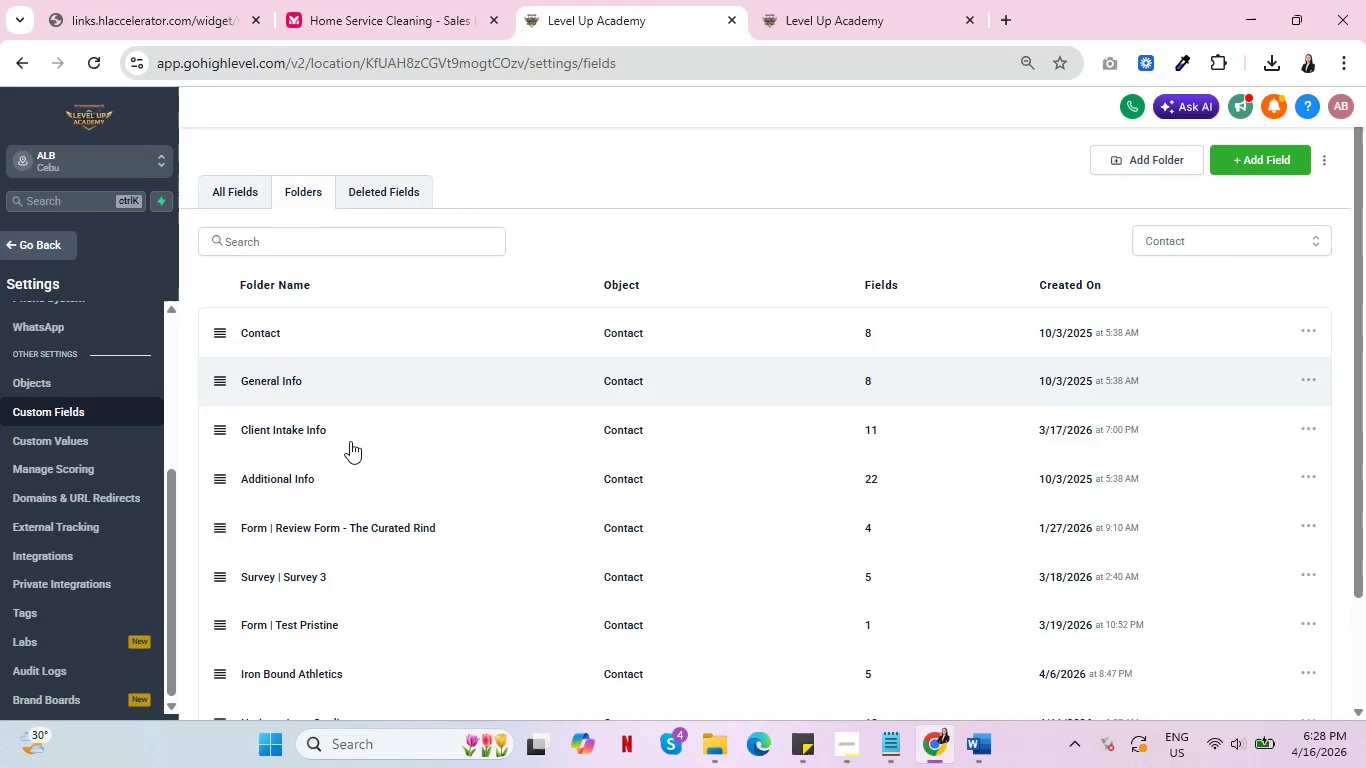 
scroll: coordinate [392, 545], scroll_direction: down, amount: 10.0
 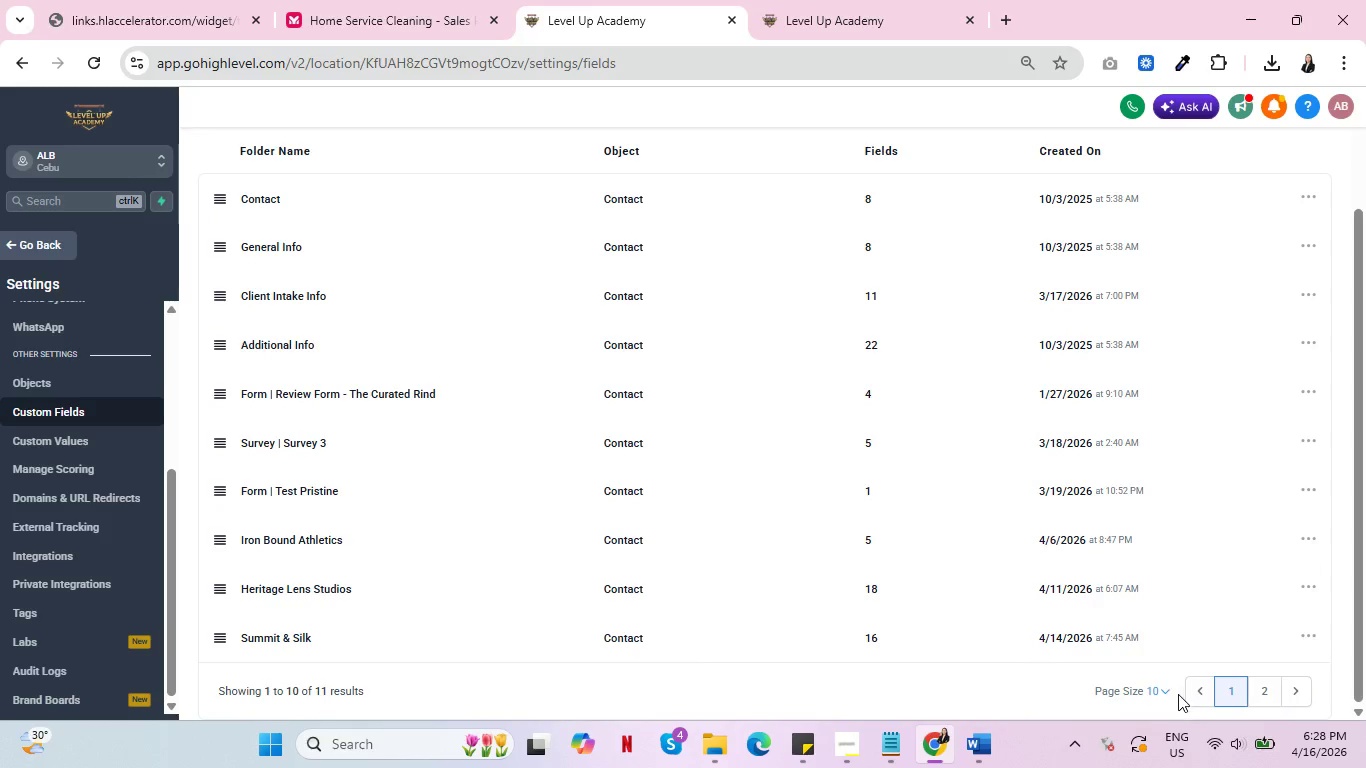 
left_click_drag(start_coordinate=[1164, 696], to_coordinate=[1156, 693])
 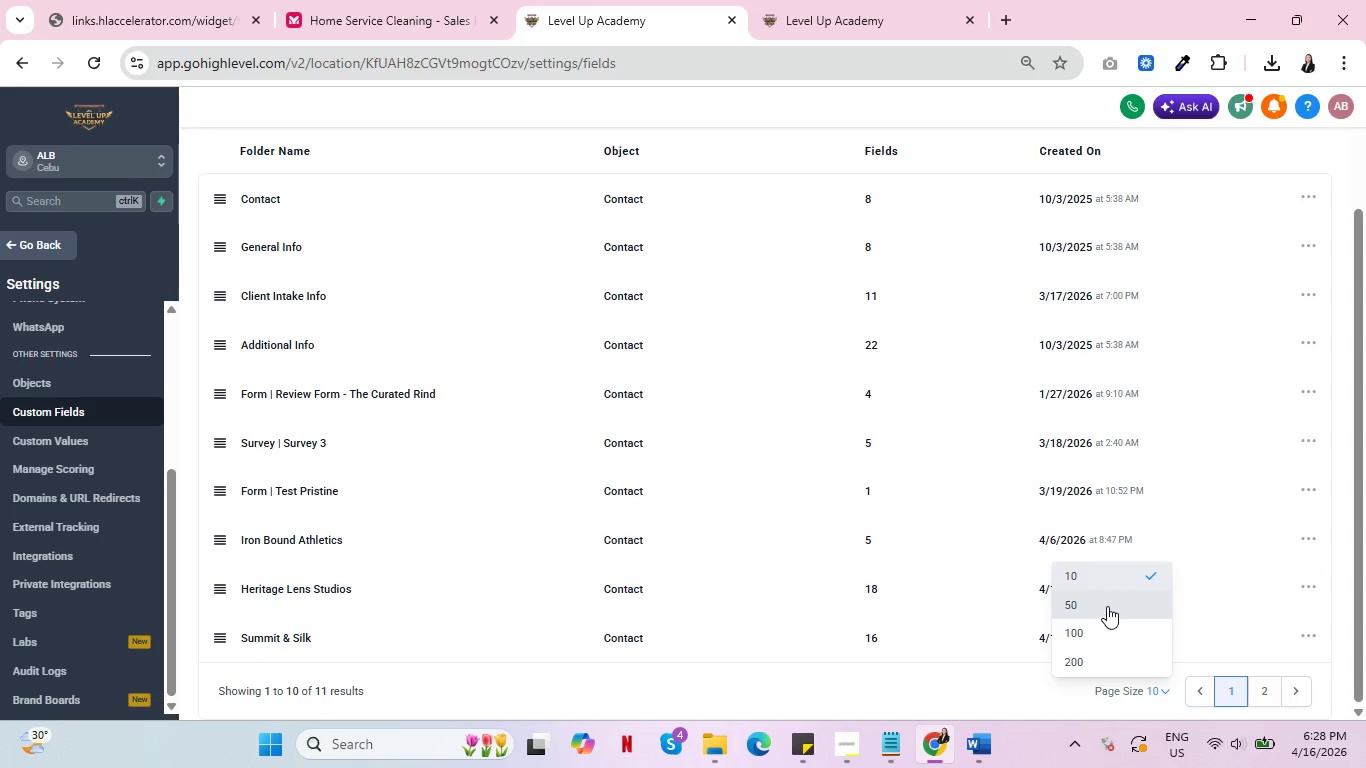 
left_click([1107, 606])
 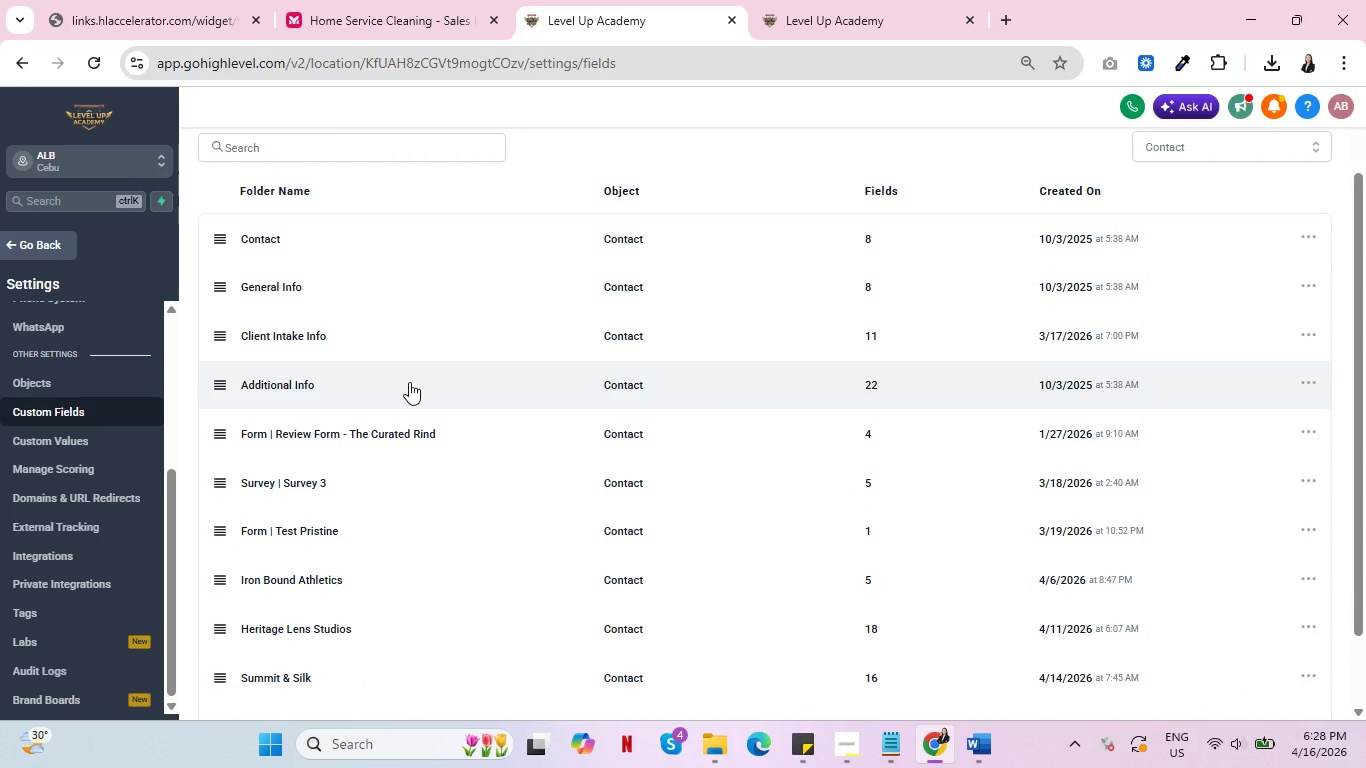 
scroll: coordinate [407, 432], scroll_direction: down, amount: 6.0
 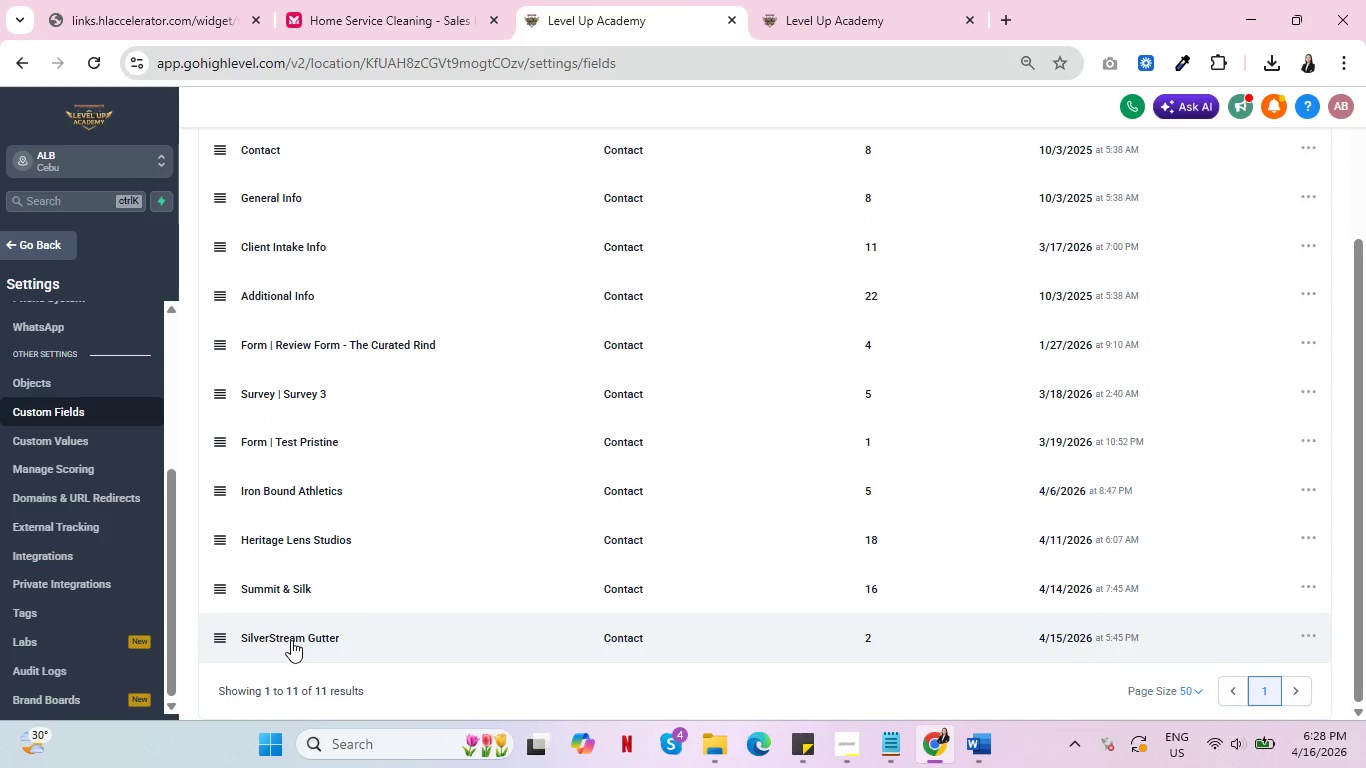 
left_click([291, 640])
 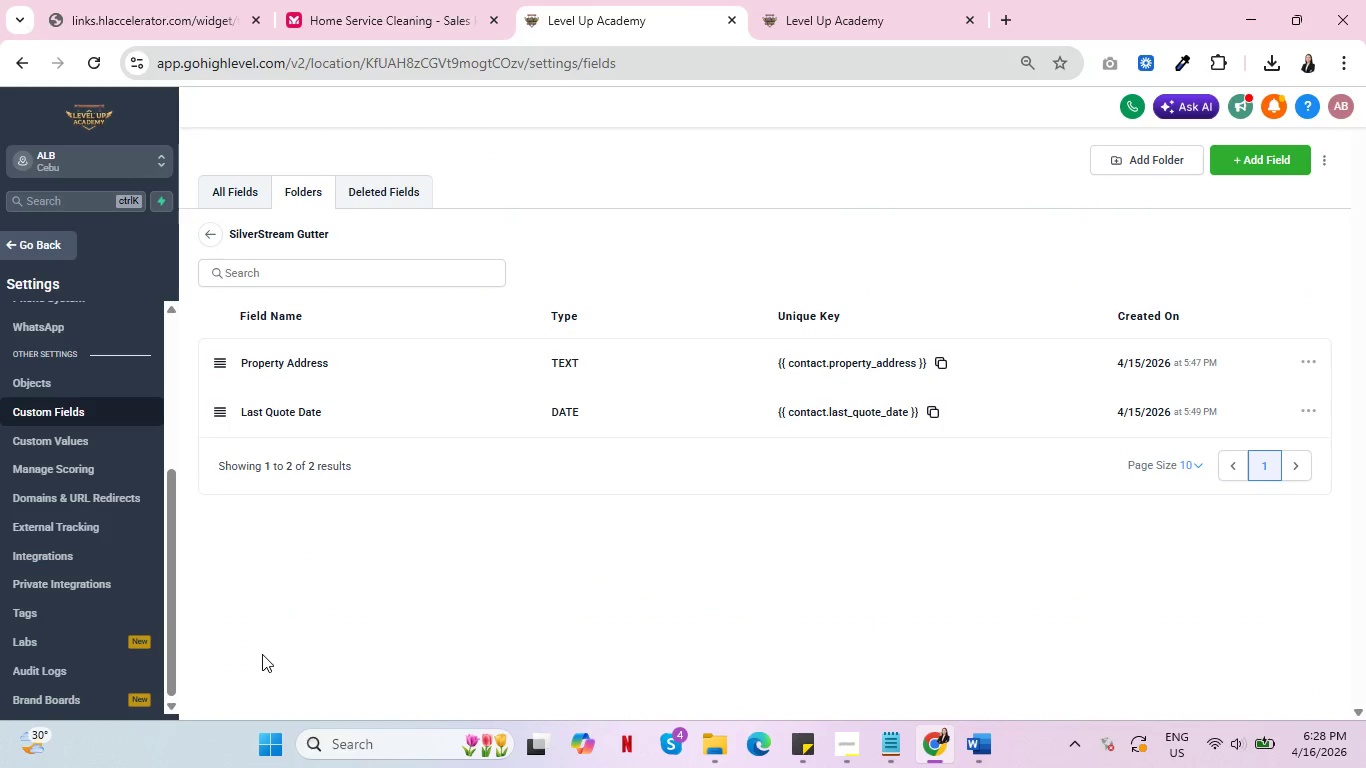 
wait(5.83)
 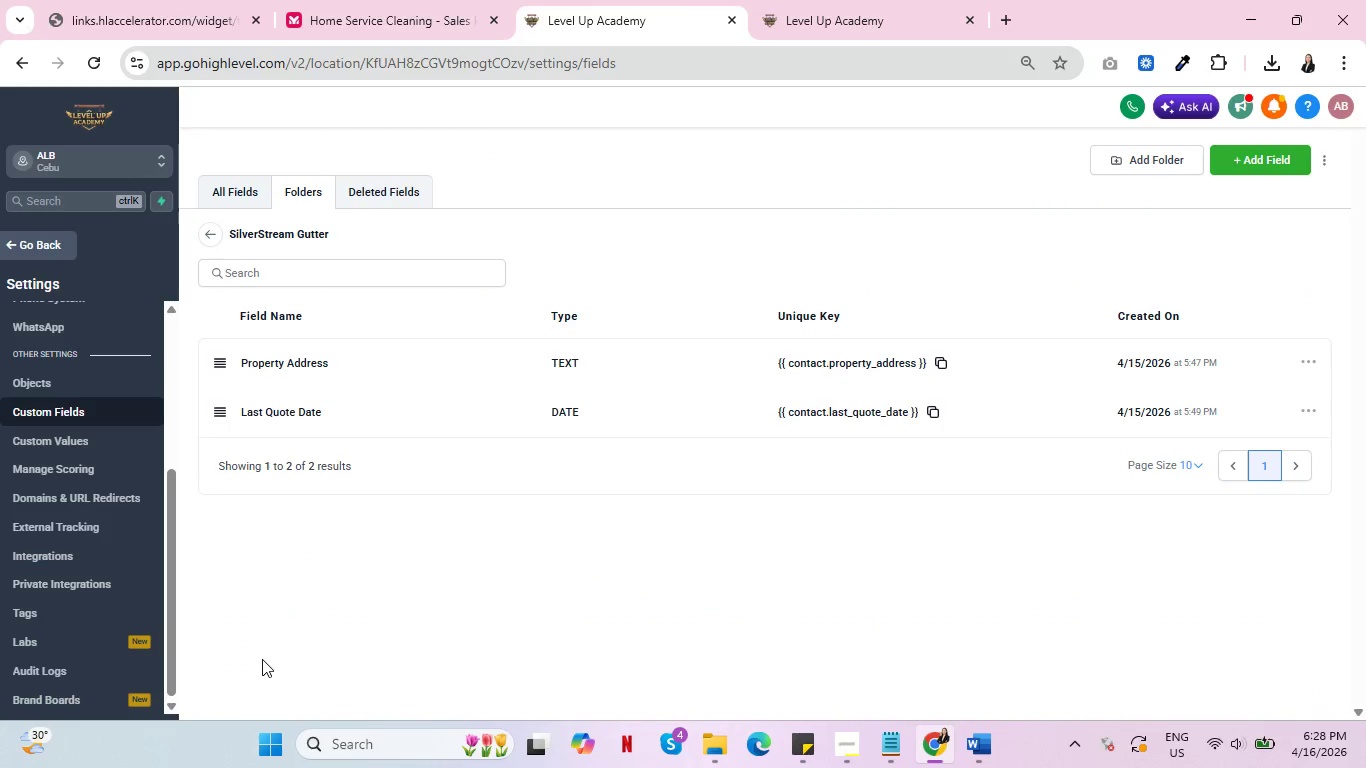 
left_click([942, 362])
 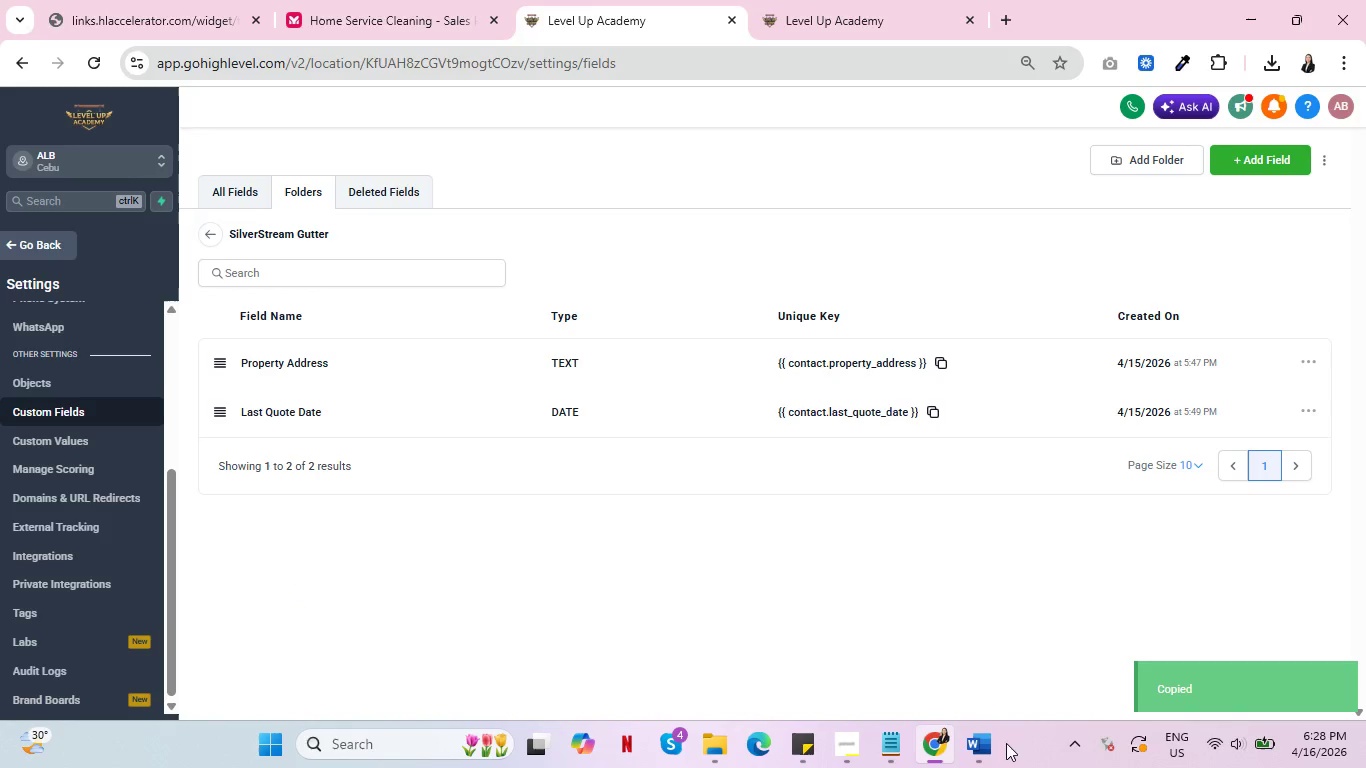 
left_click([990, 743])
 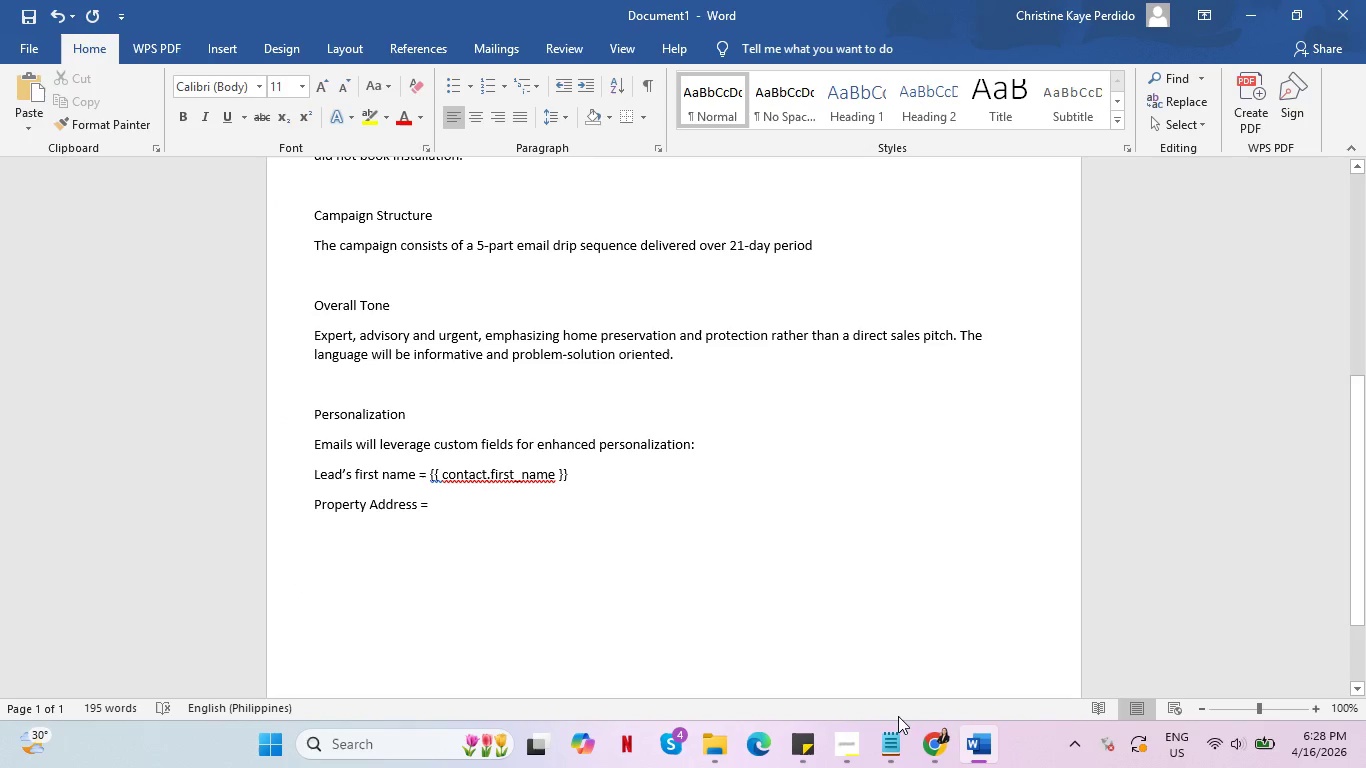 
key(Control+V)
 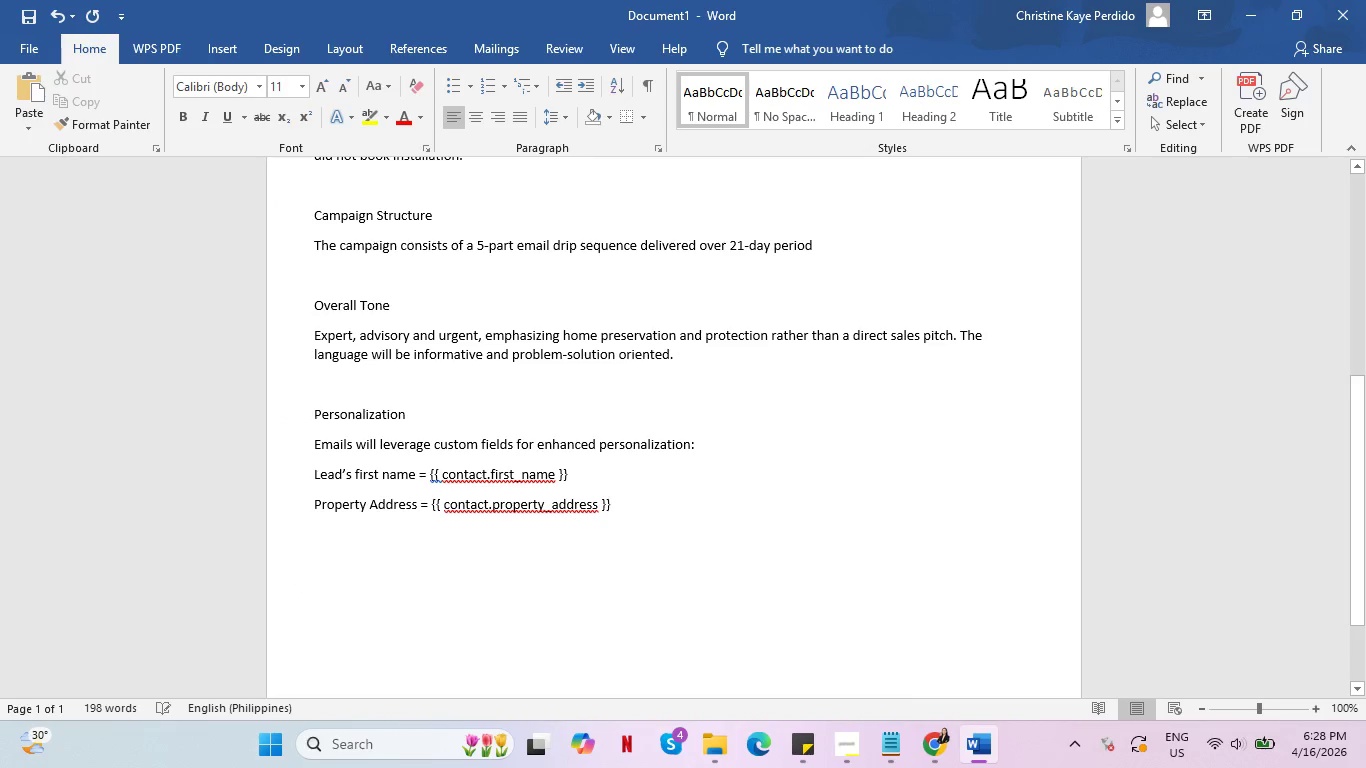 
key(Enter)
 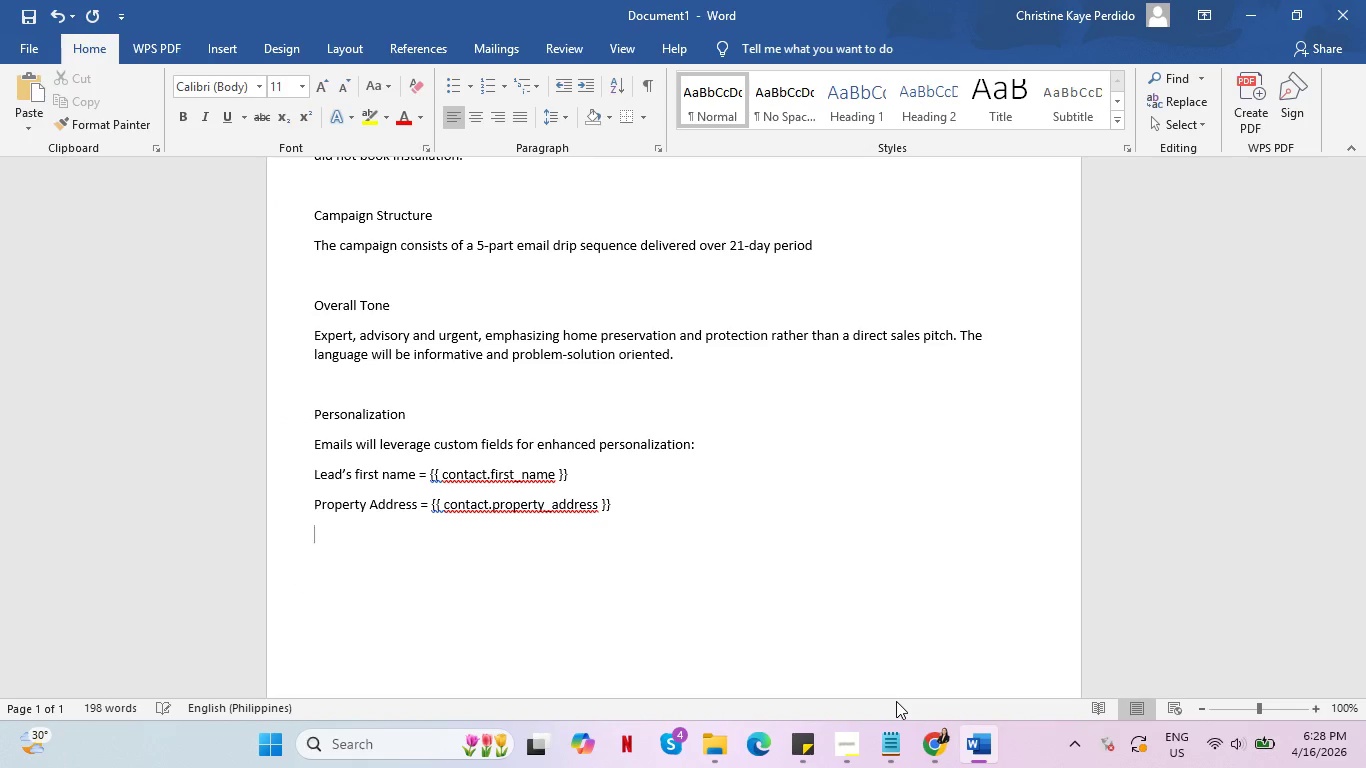 
key(Alt+AltLeft)
 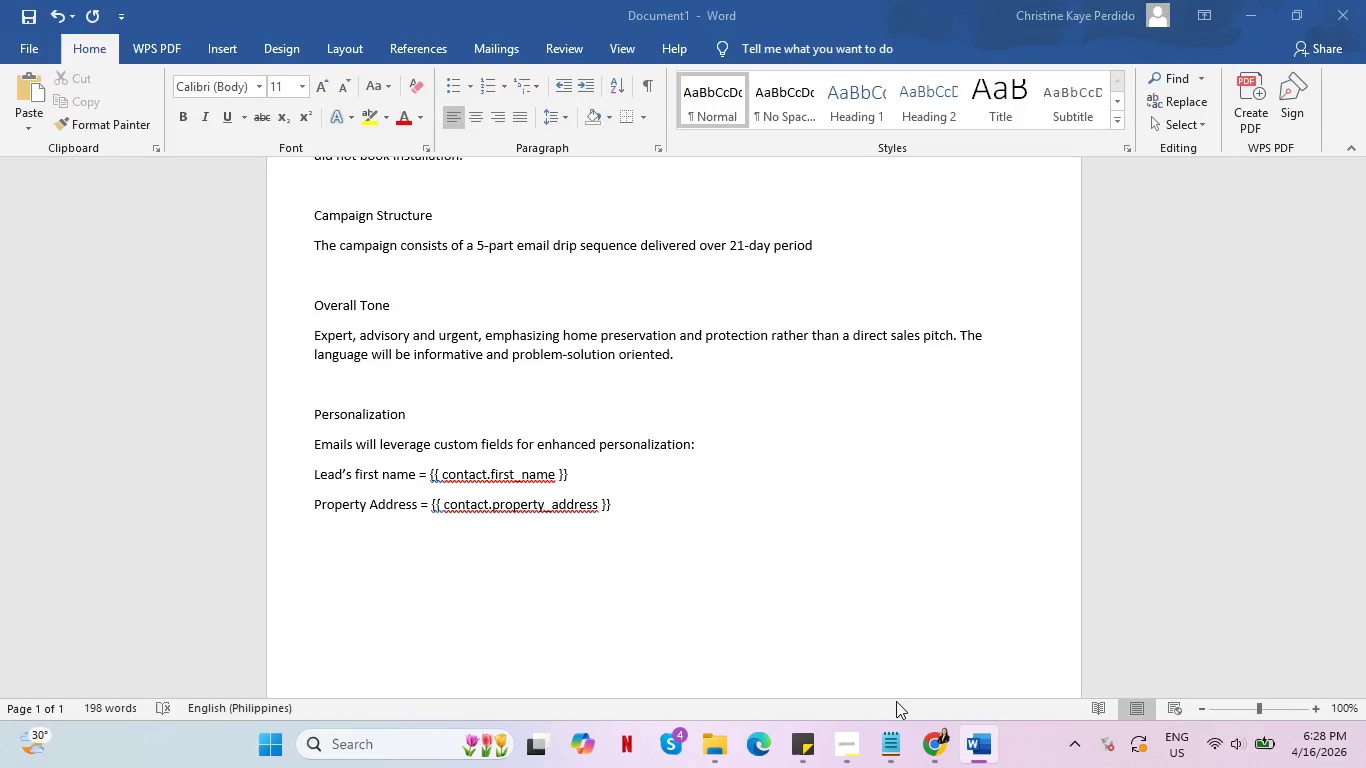 
key(Alt+Tab)
 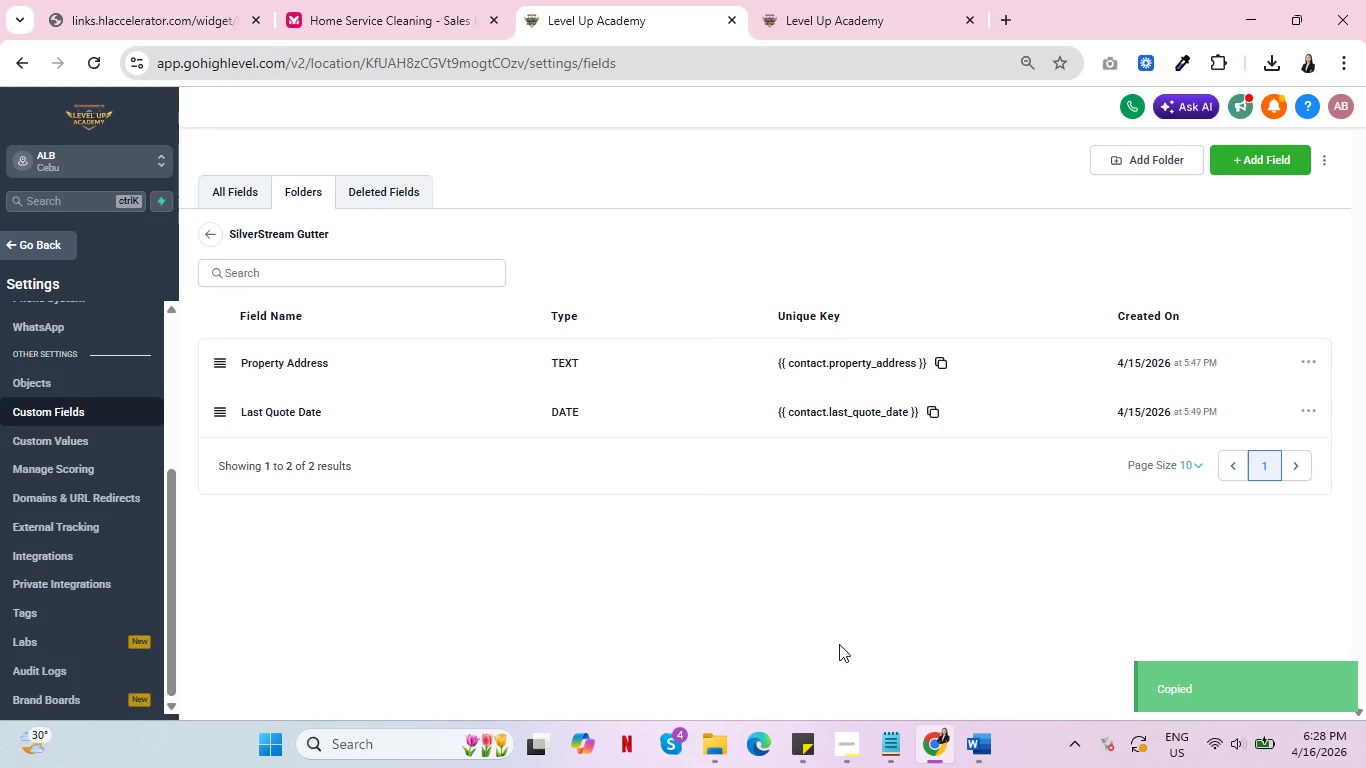 
key(Shift+ShiftRight)
 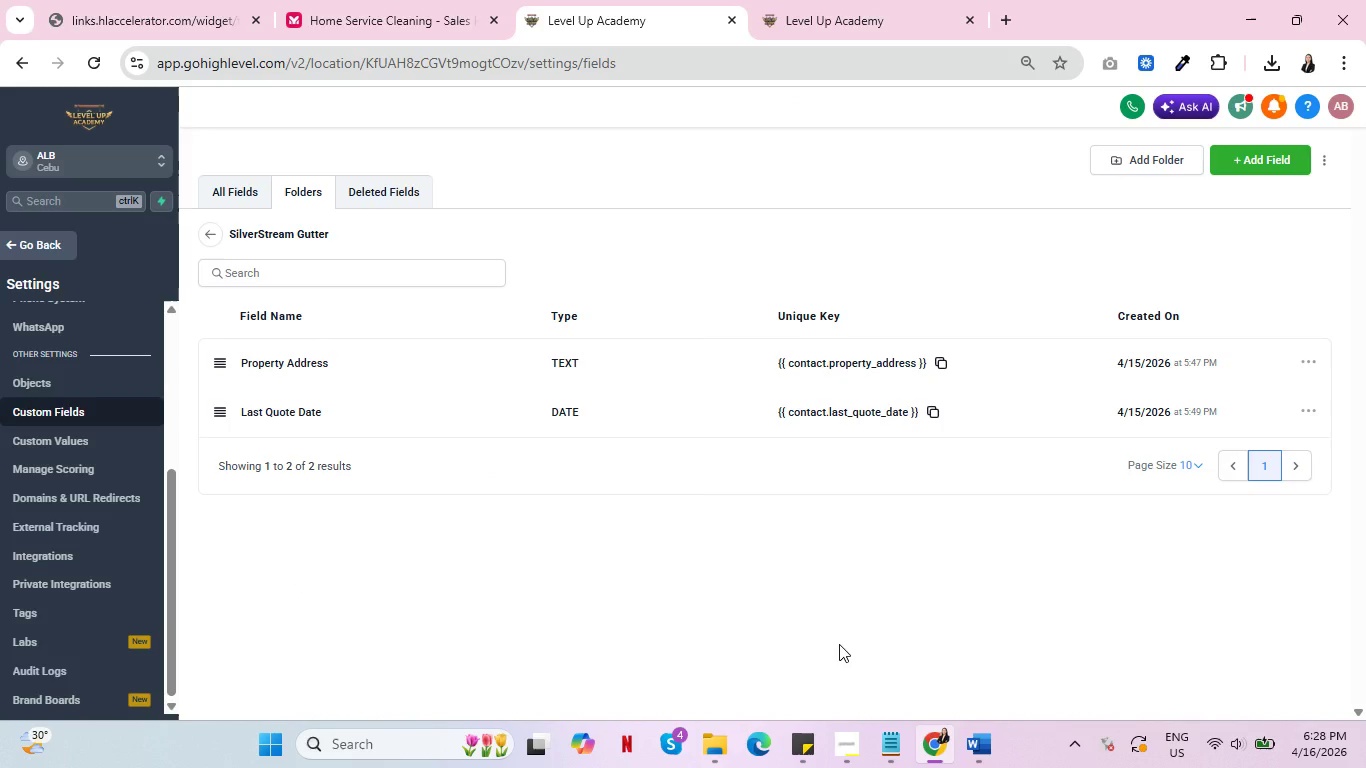 
key(Shift+A)
 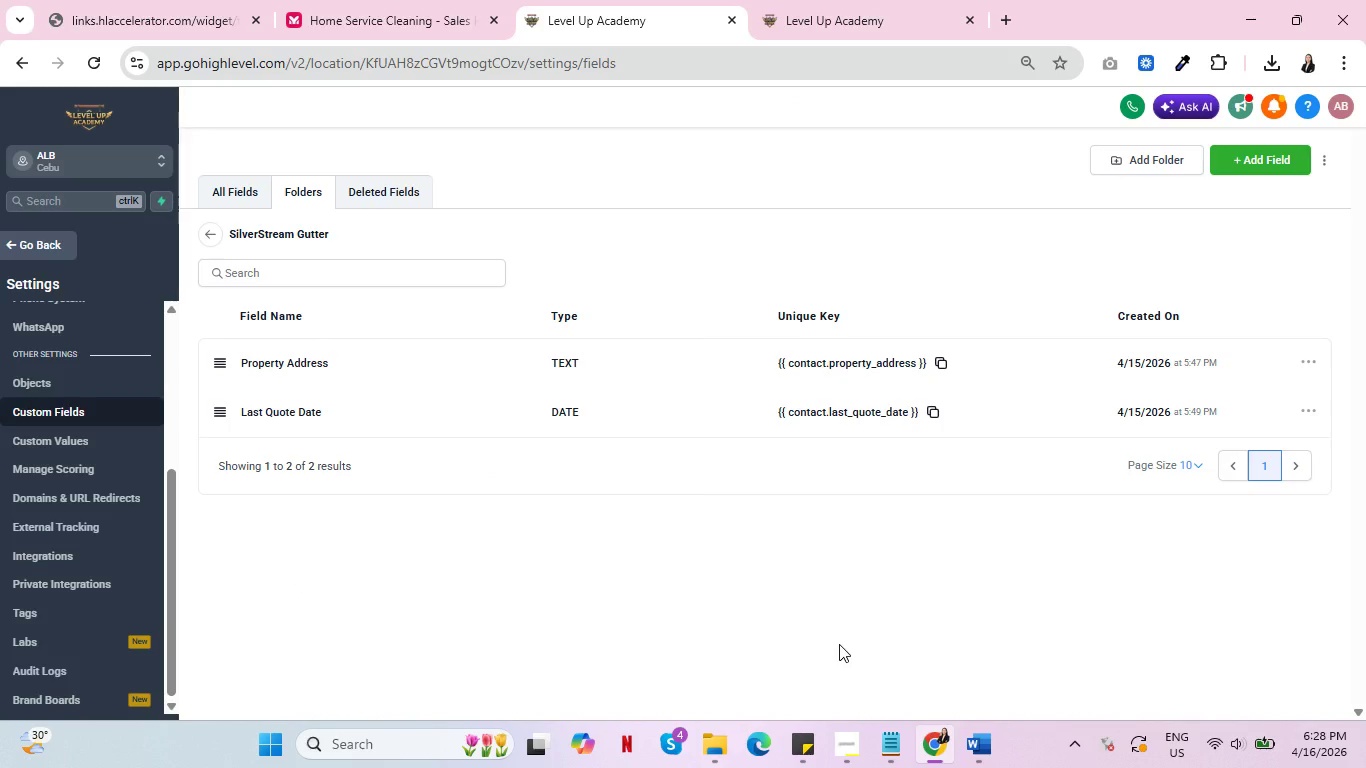 
key(Alt+AltLeft)
 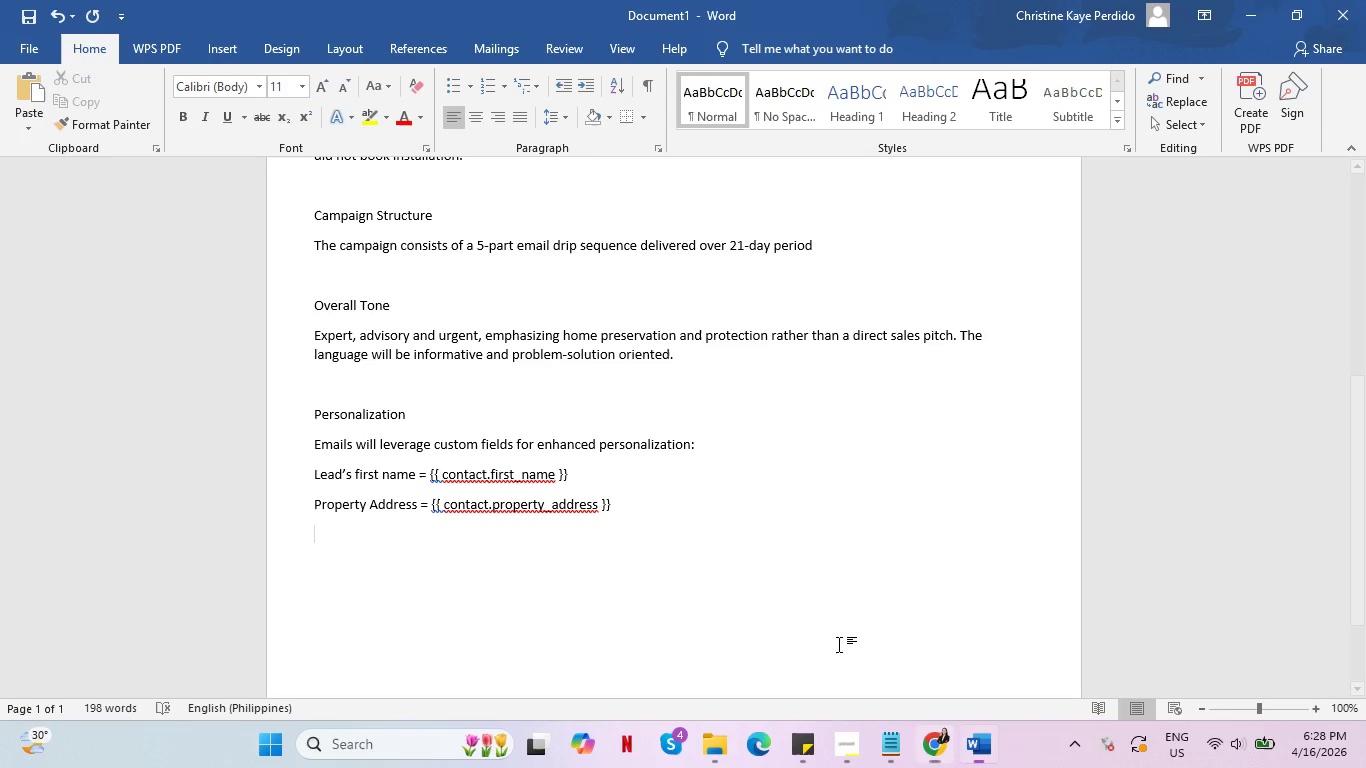 
key(Tab)
type(Last Quote Date:)
key(Backspace)
type( = )
 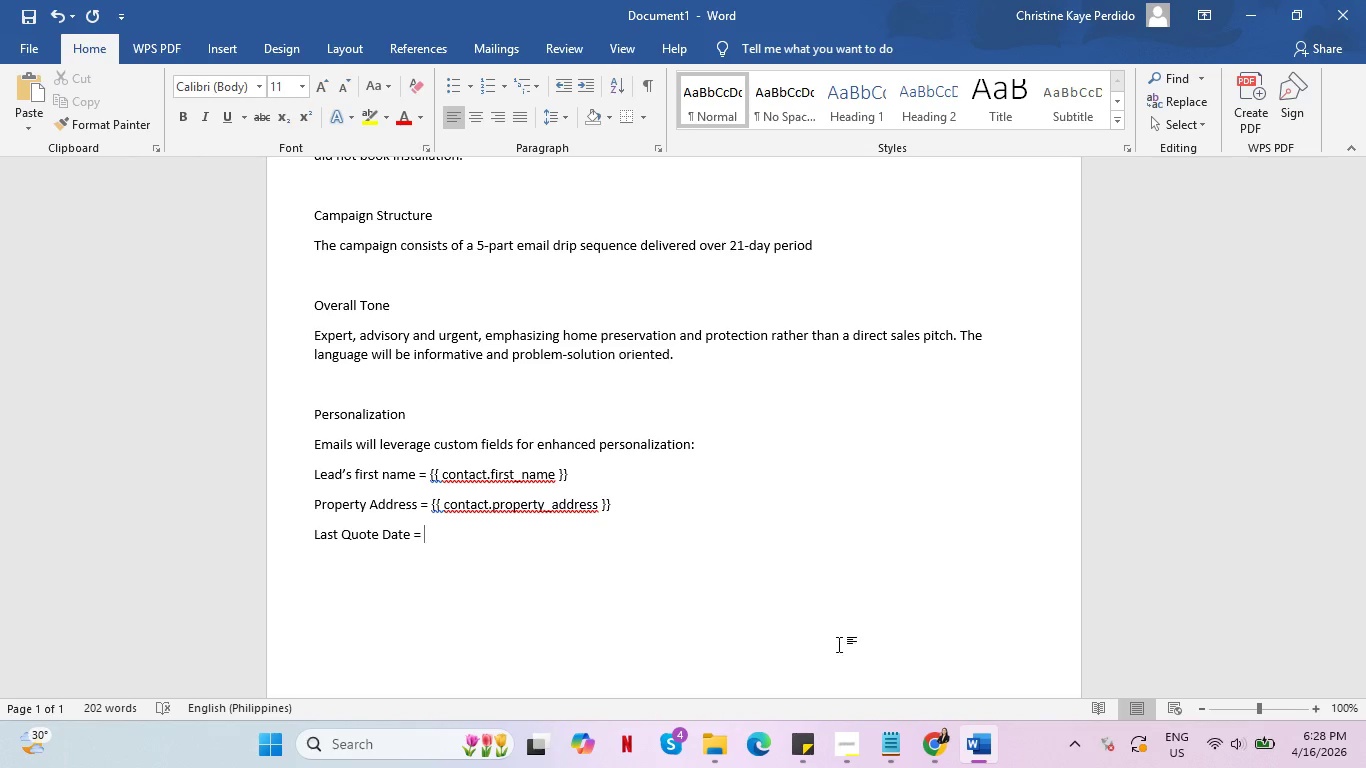 
 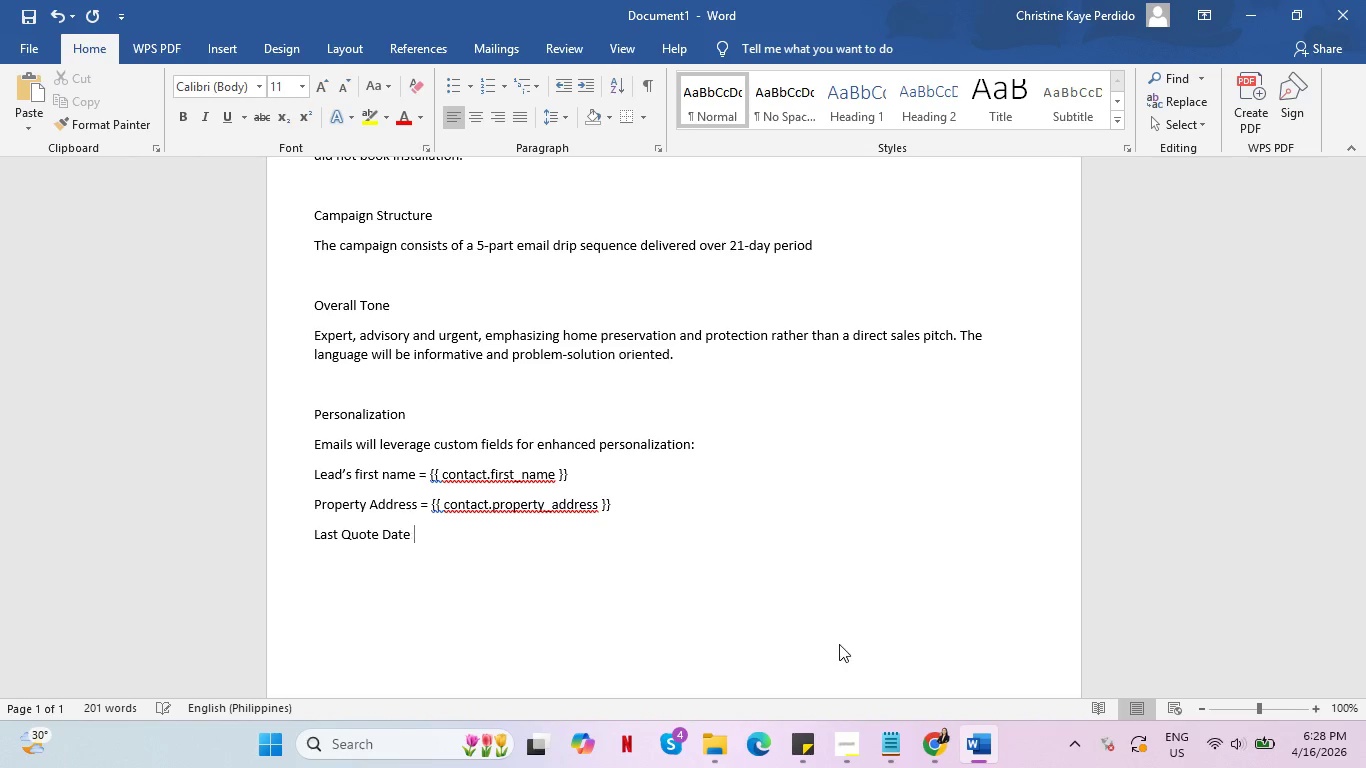 
key(Alt+AltLeft)
 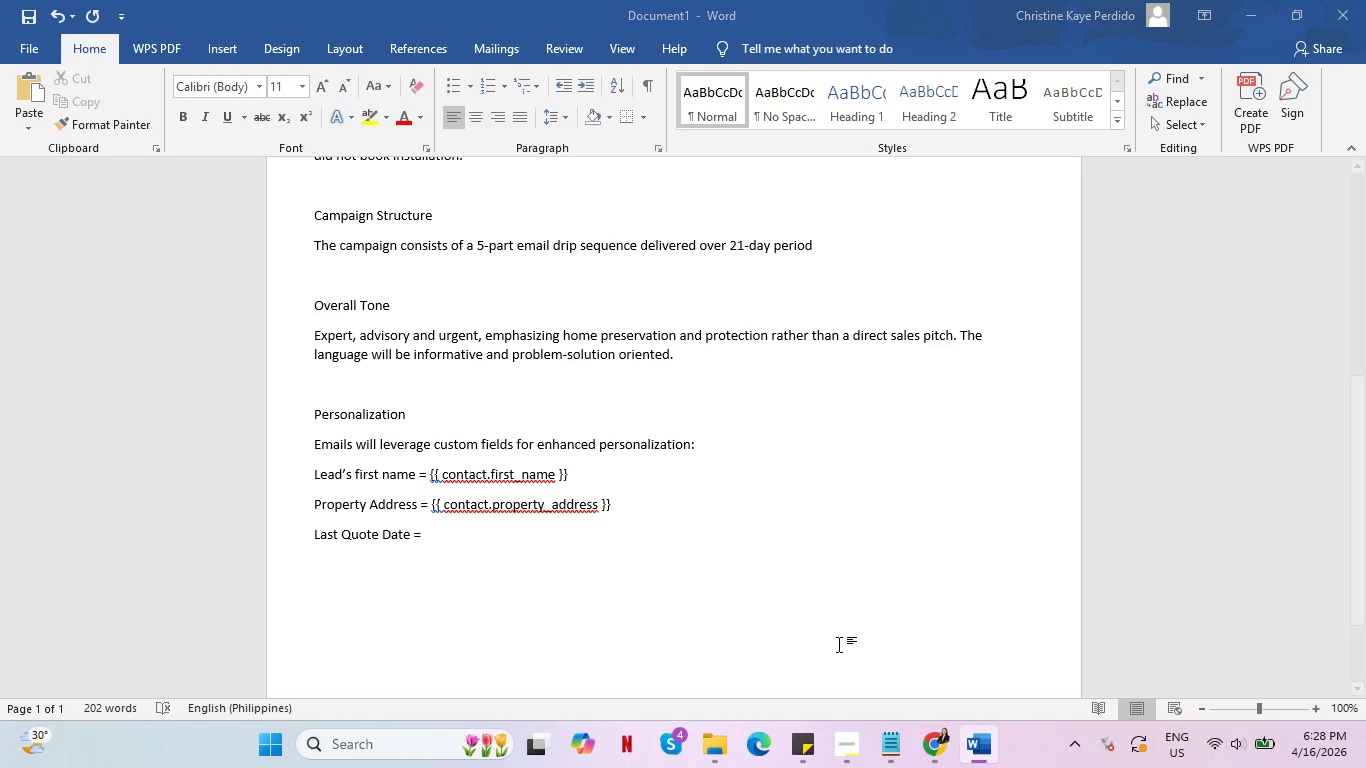 
key(Alt+Tab)
 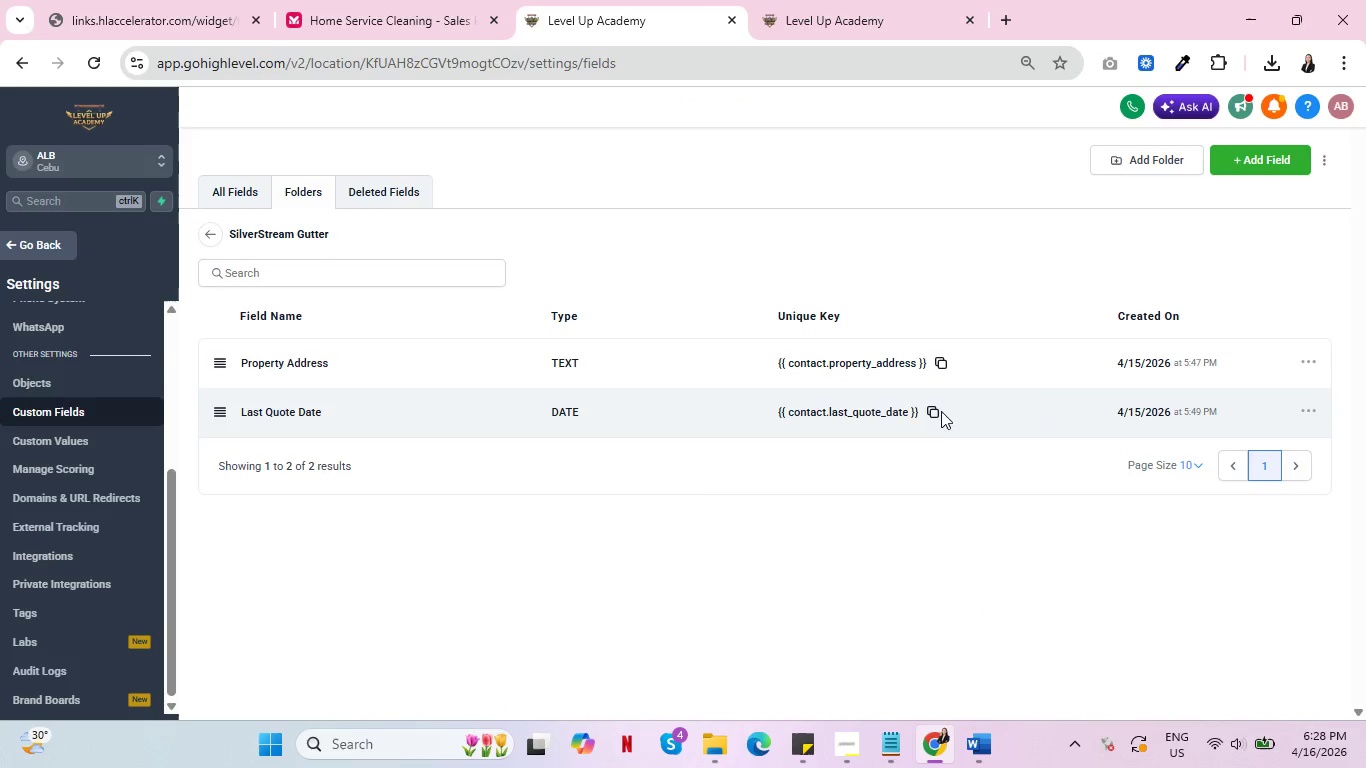 
left_click([931, 408])
 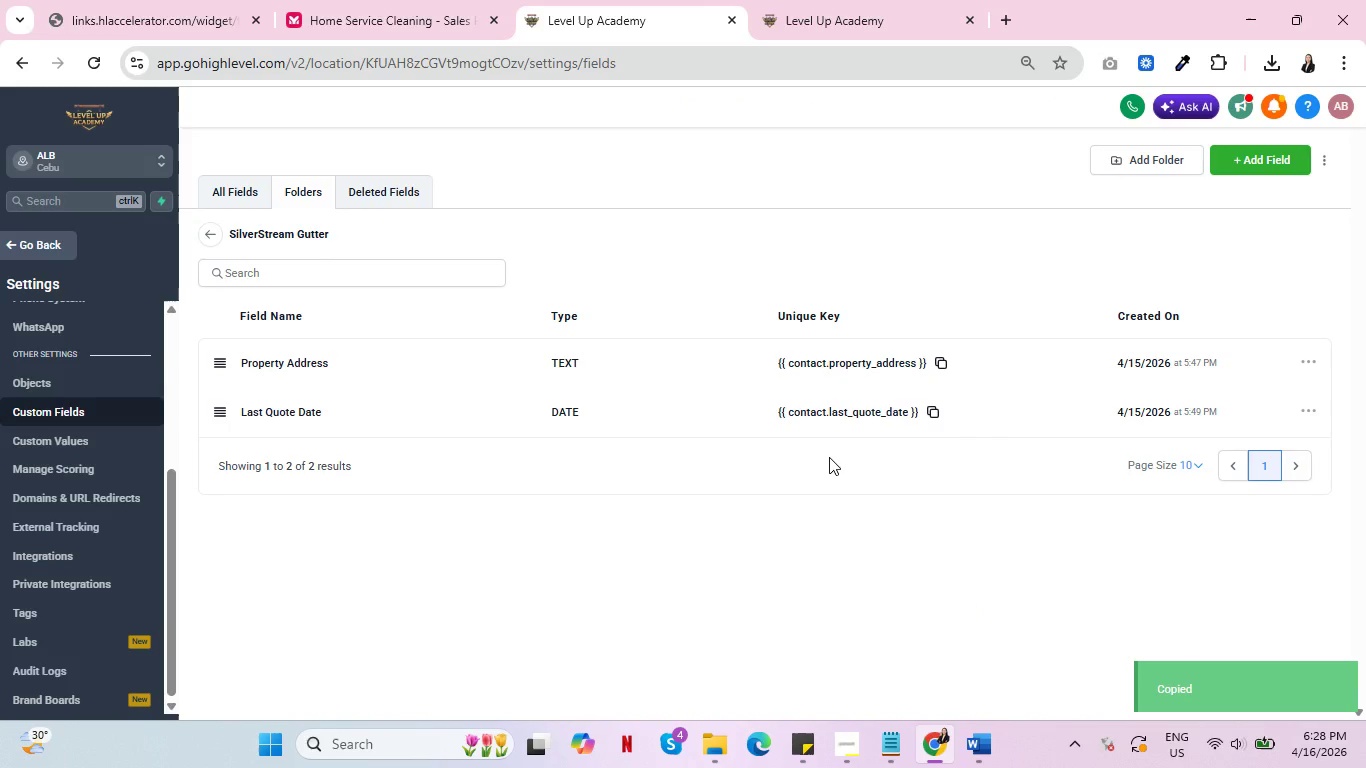 
key(Alt+AltLeft)
 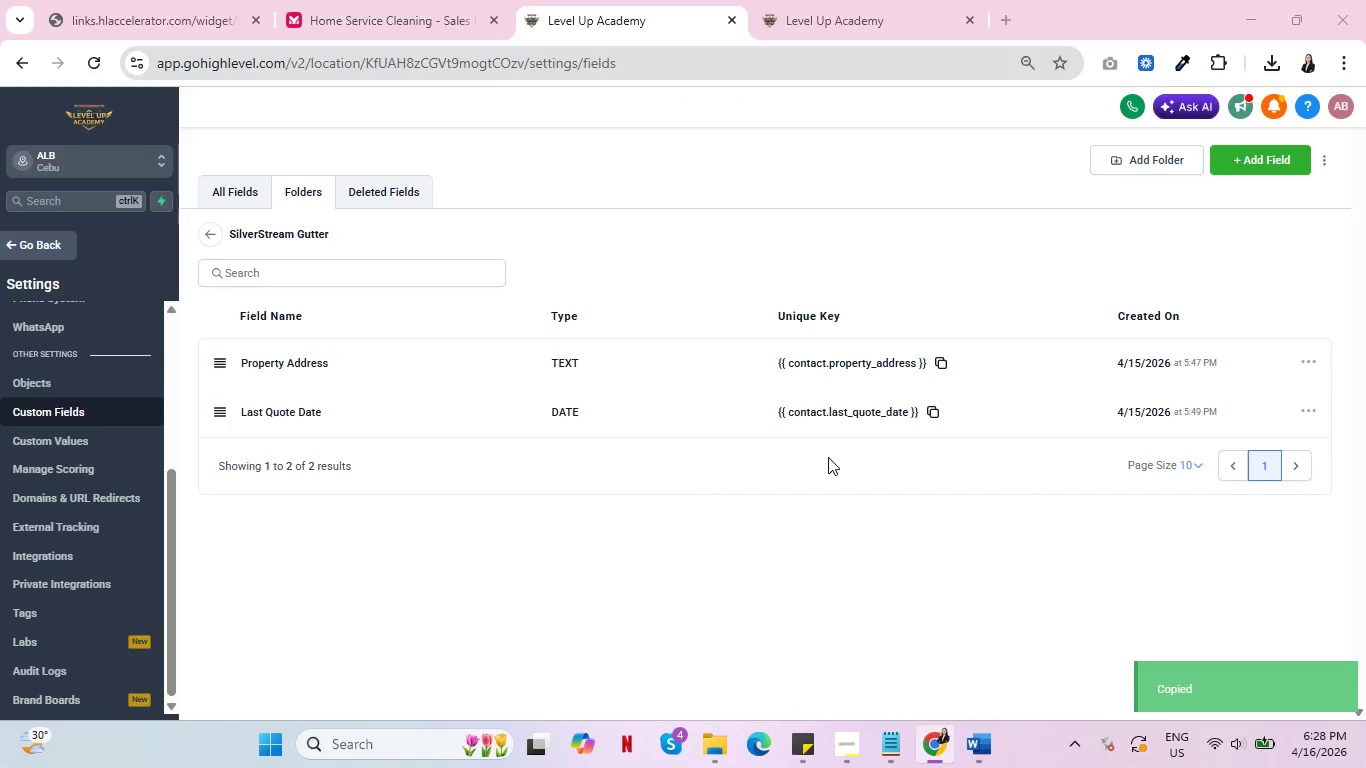 
key(Alt+Tab)
 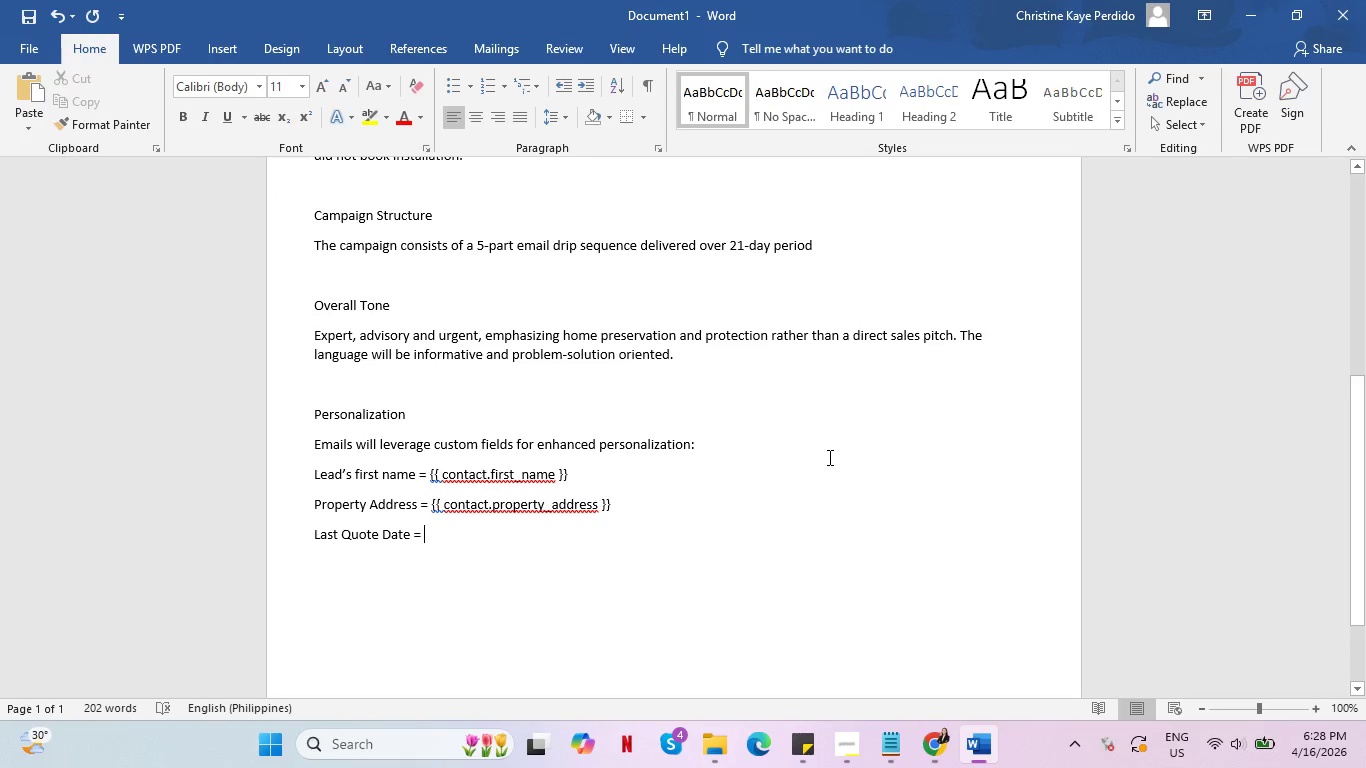 
key(Control+V)
 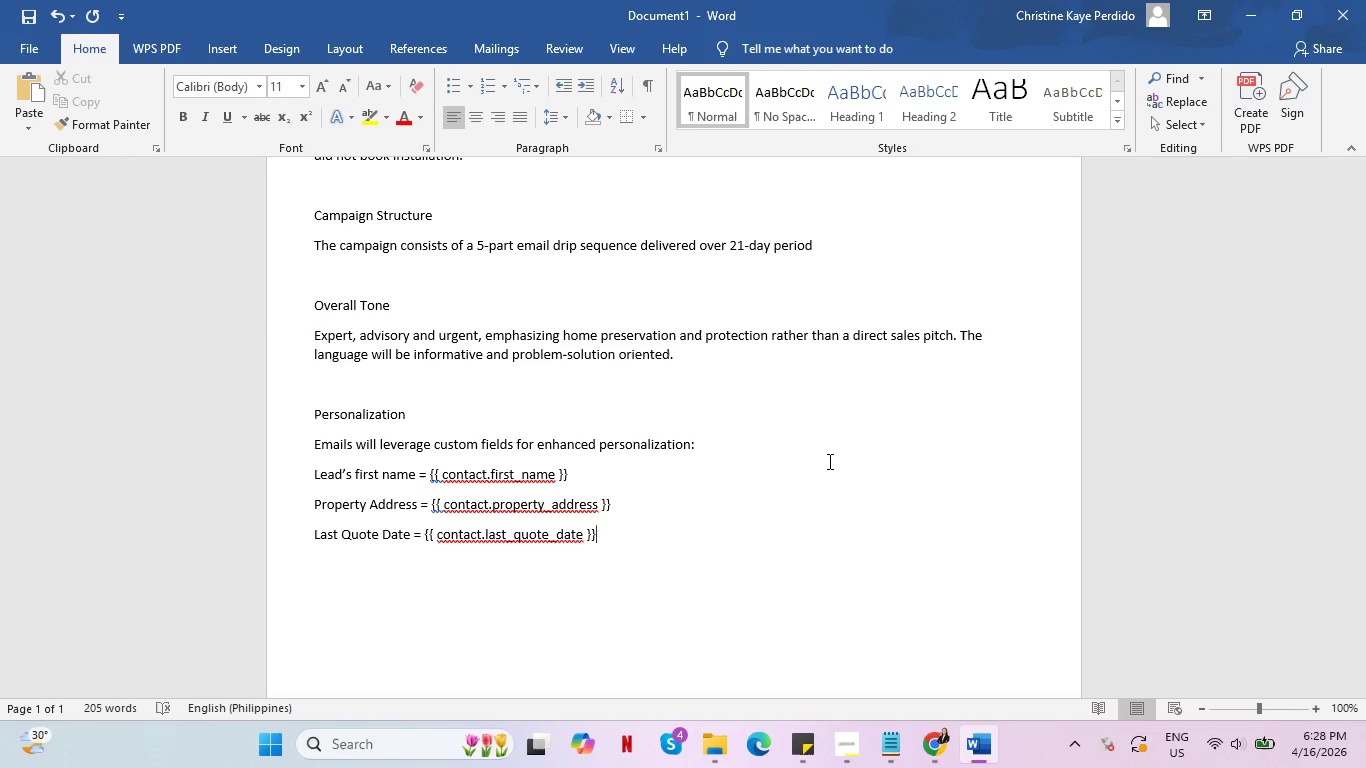 
wait(15.17)
 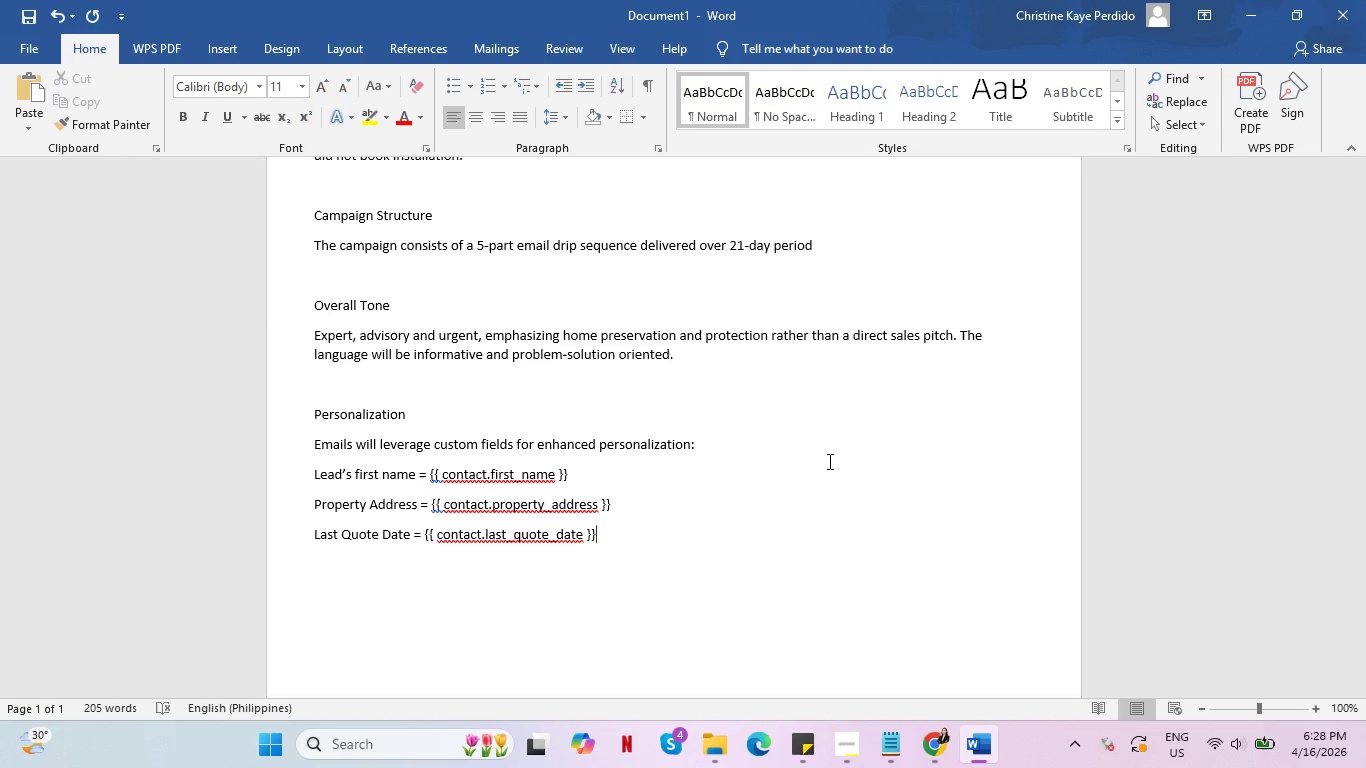 
scroll: coordinate [805, 456], scroll_direction: down, amount: 6.0
 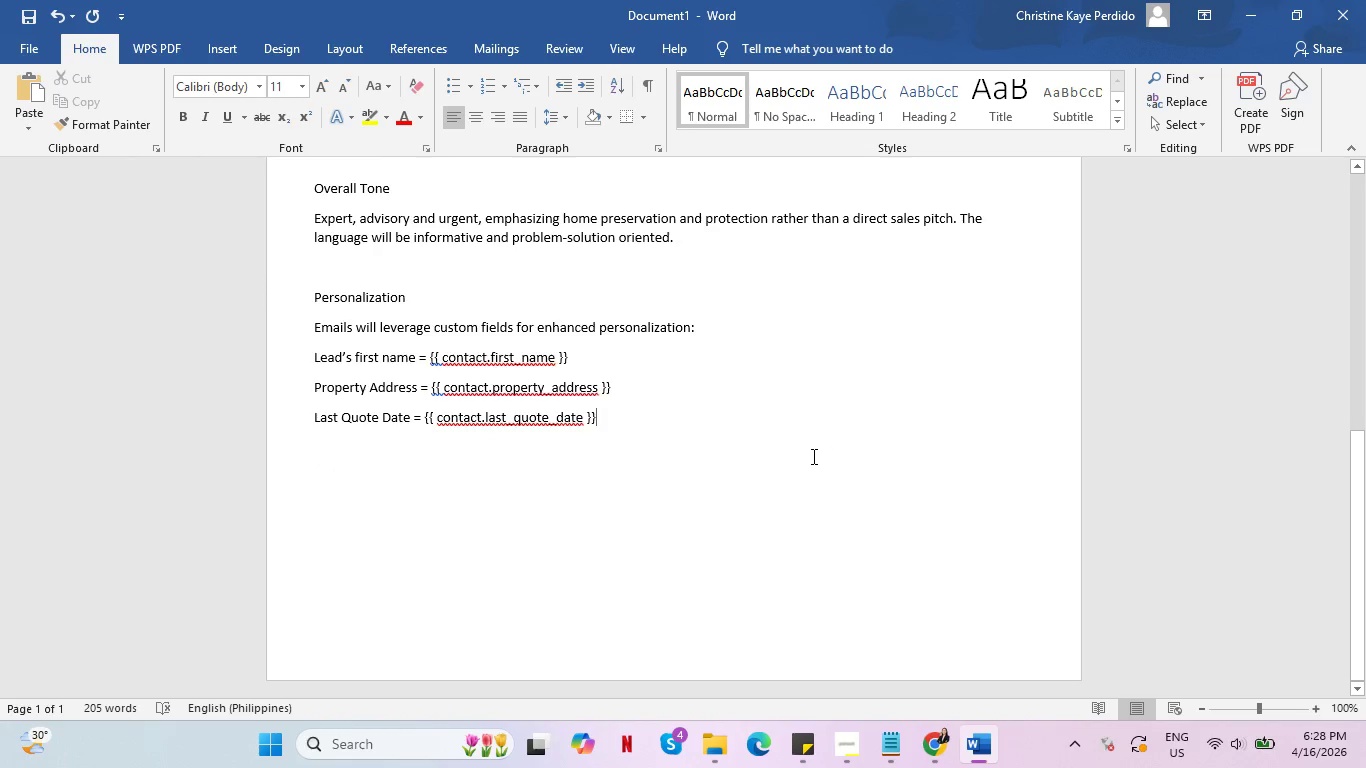 
scroll: coordinate [811, 457], scroll_direction: up, amount: 15.0
 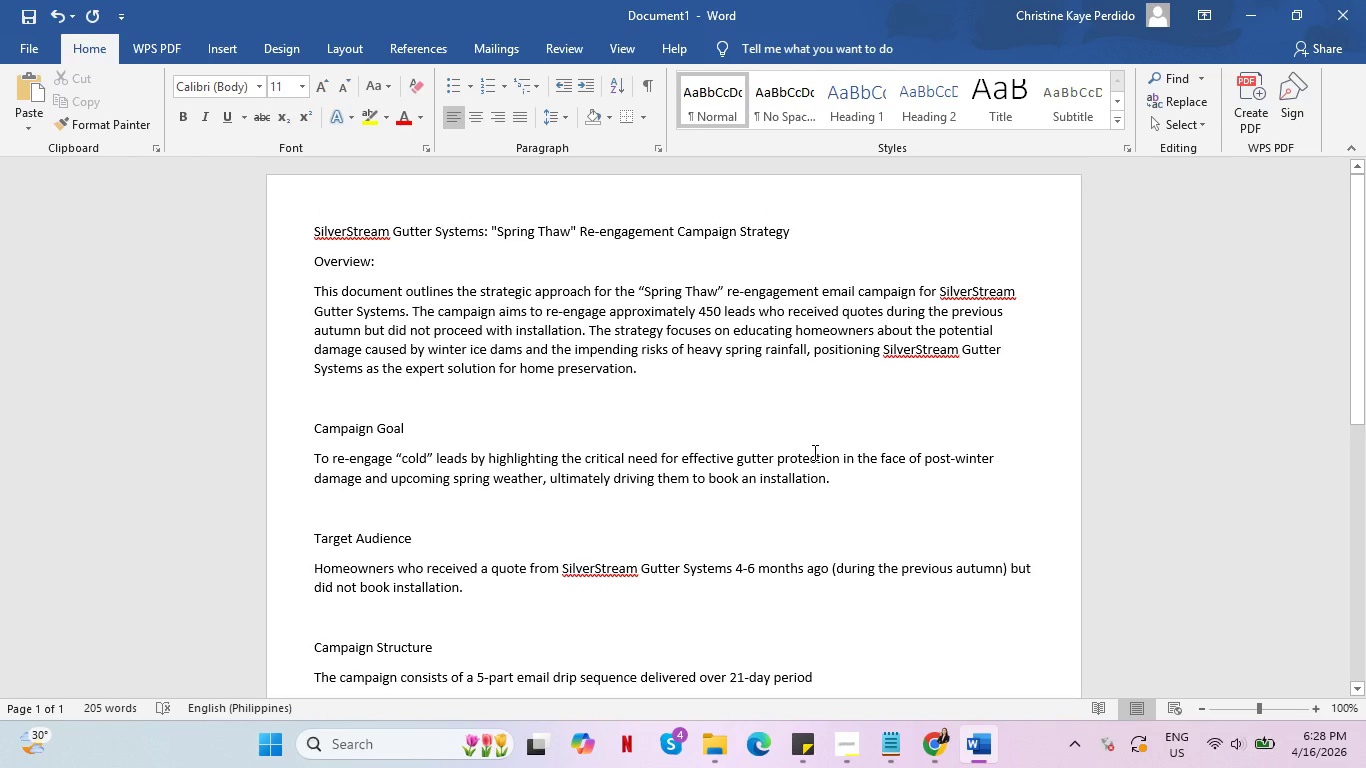 
scroll: coordinate [810, 455], scroll_direction: down, amount: 10.0
 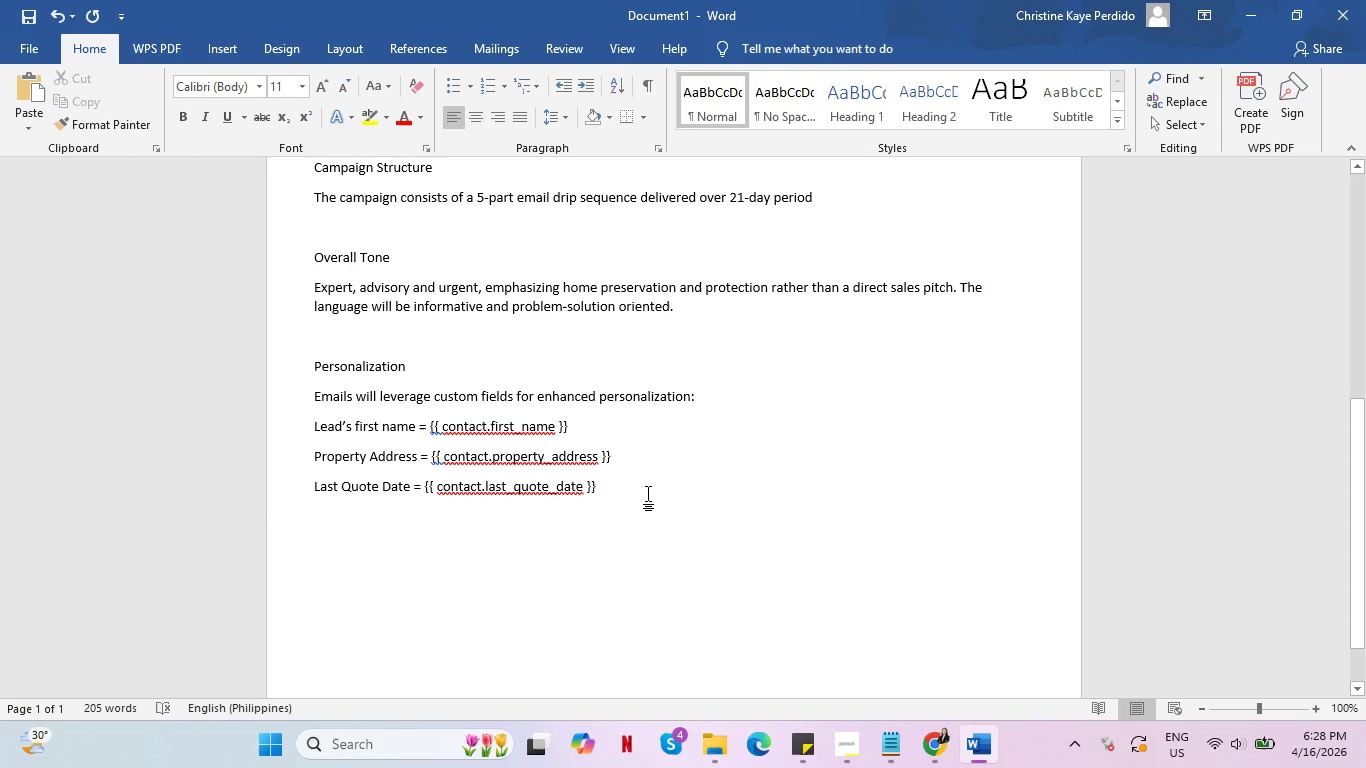 
key(Enter)
 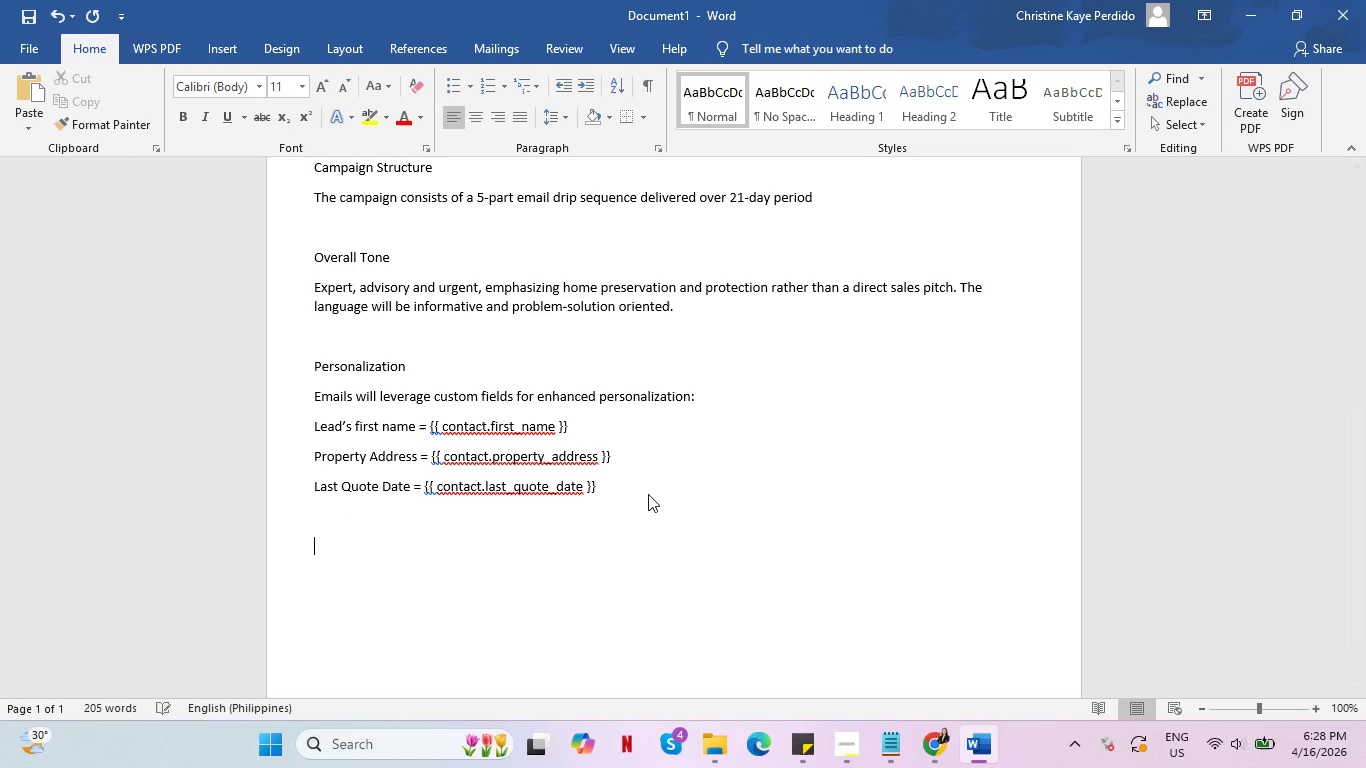 
key(Enter)
 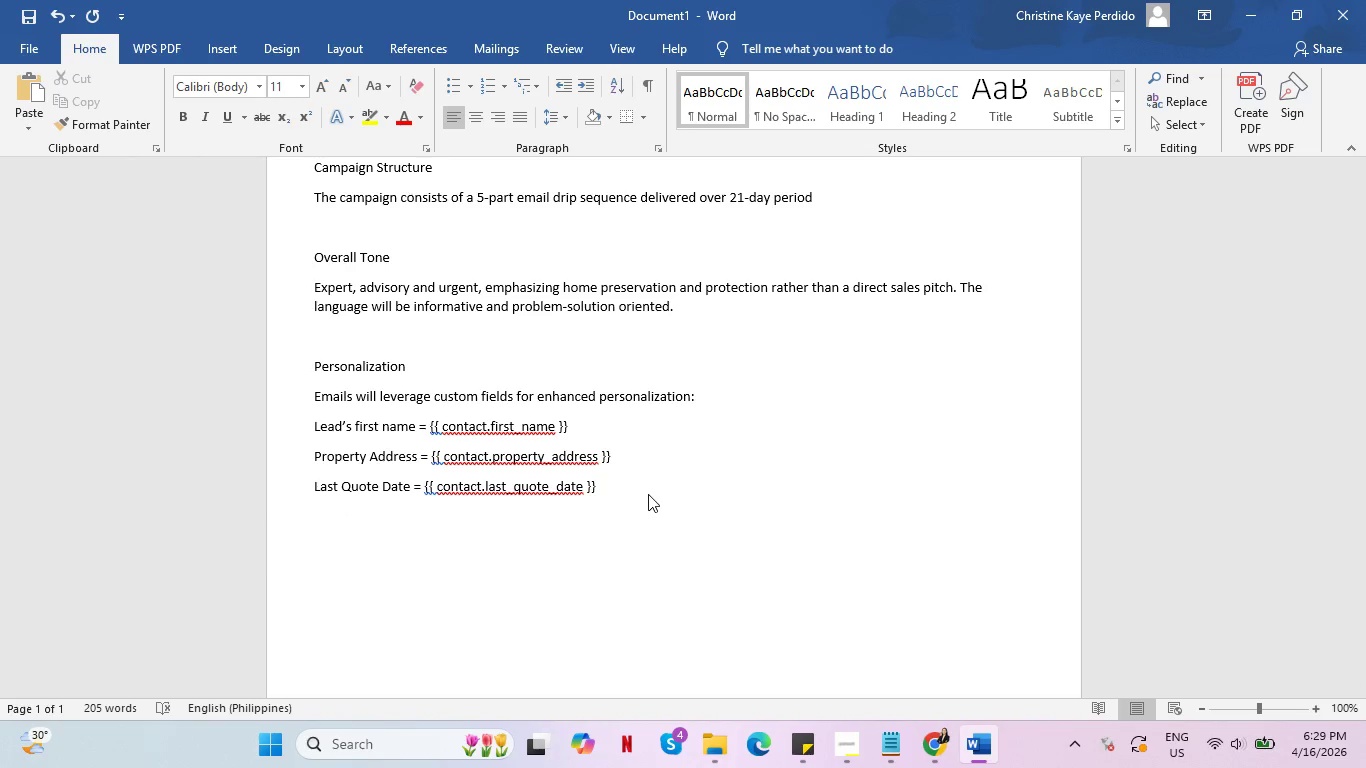 
type(e)
key(Backspace)
type(Email )
 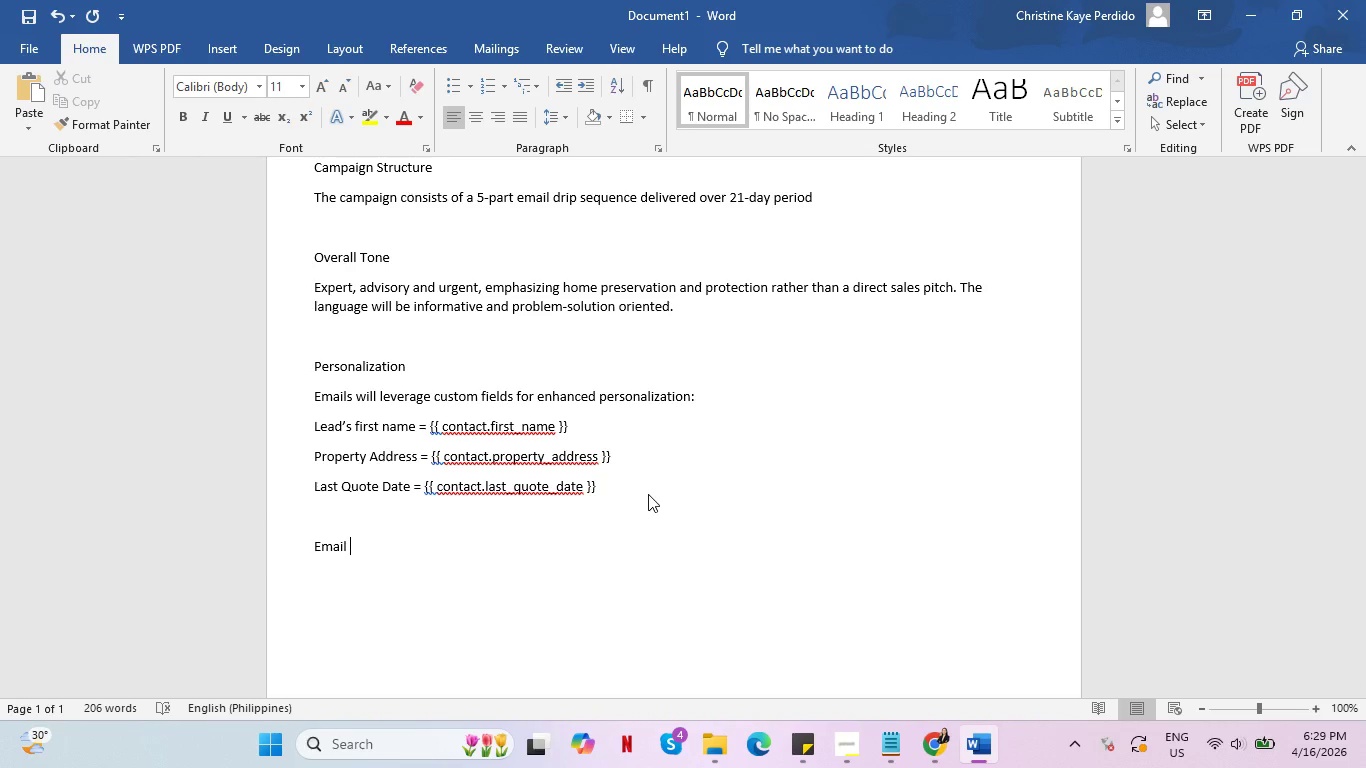 
key(Backspace)
type(-Specific Goals and Triggeres)
key(Backspace)
key(Backspace)
type(s)
 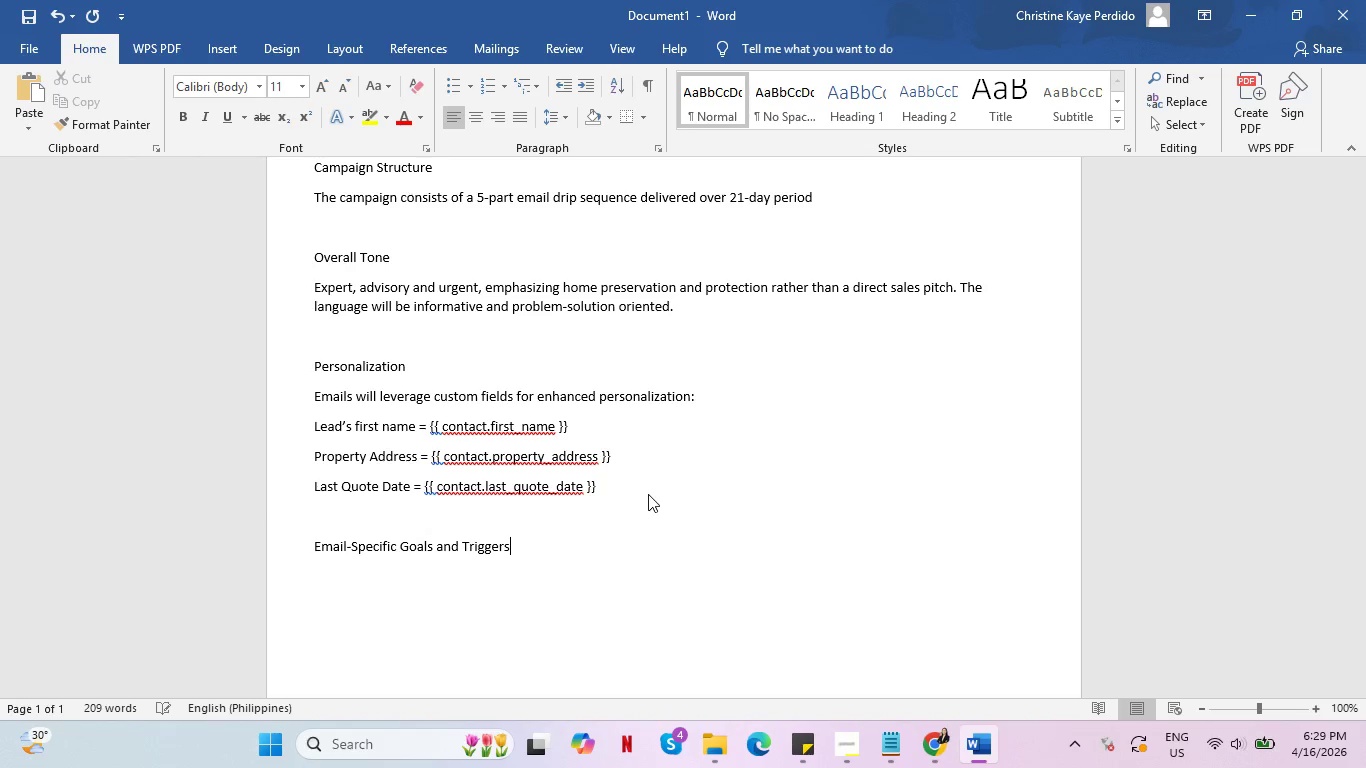 
key(Enter)
 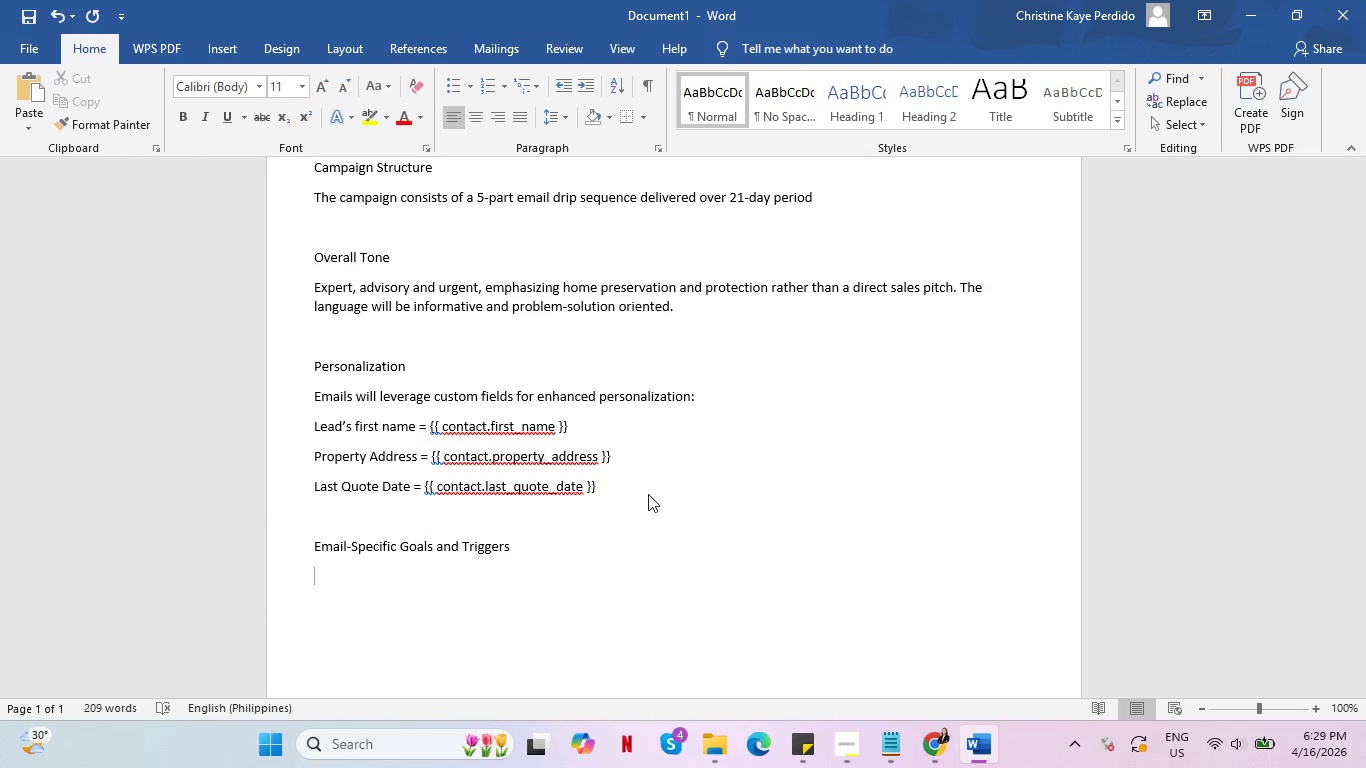 
scroll: coordinate [655, 497], scroll_direction: down, amount: 2.0
 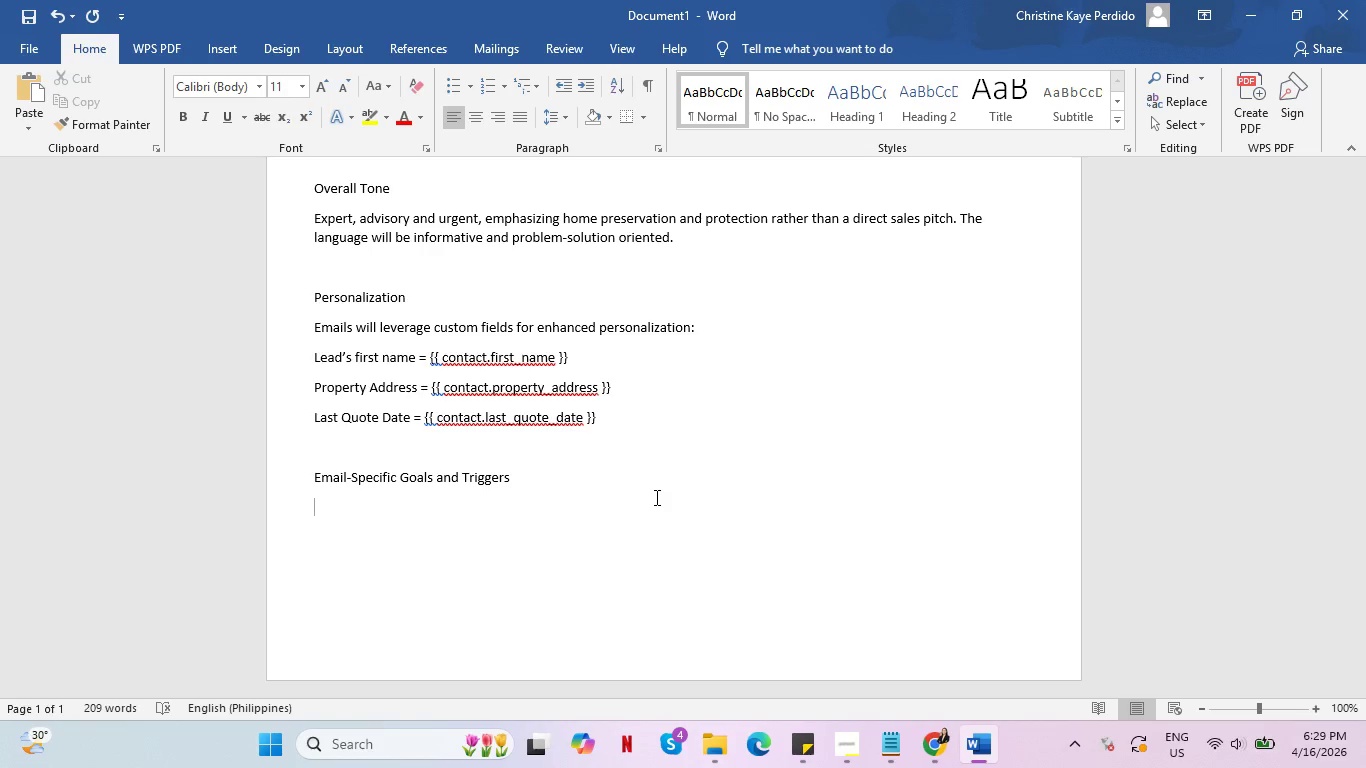 
wait(17.13)
 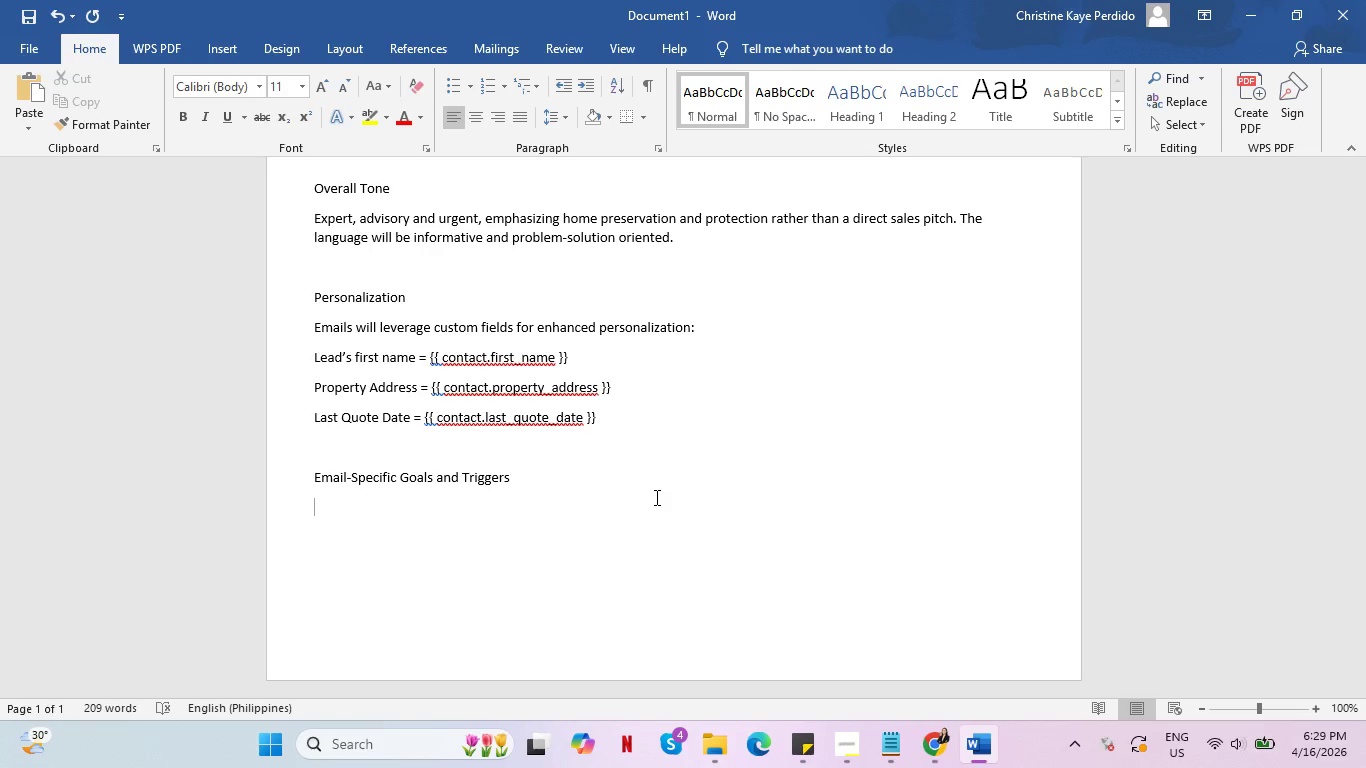 
left_click([227, 46])
 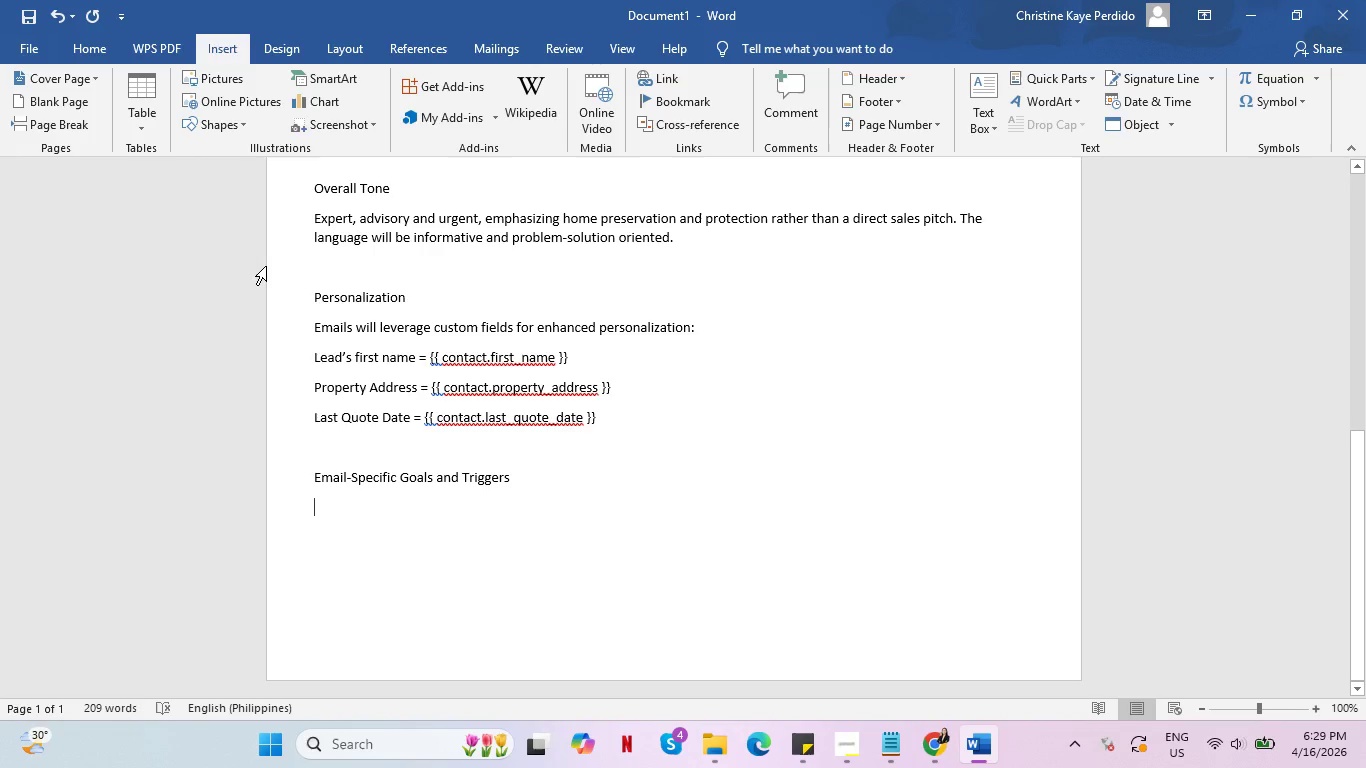 
wait(10.89)
 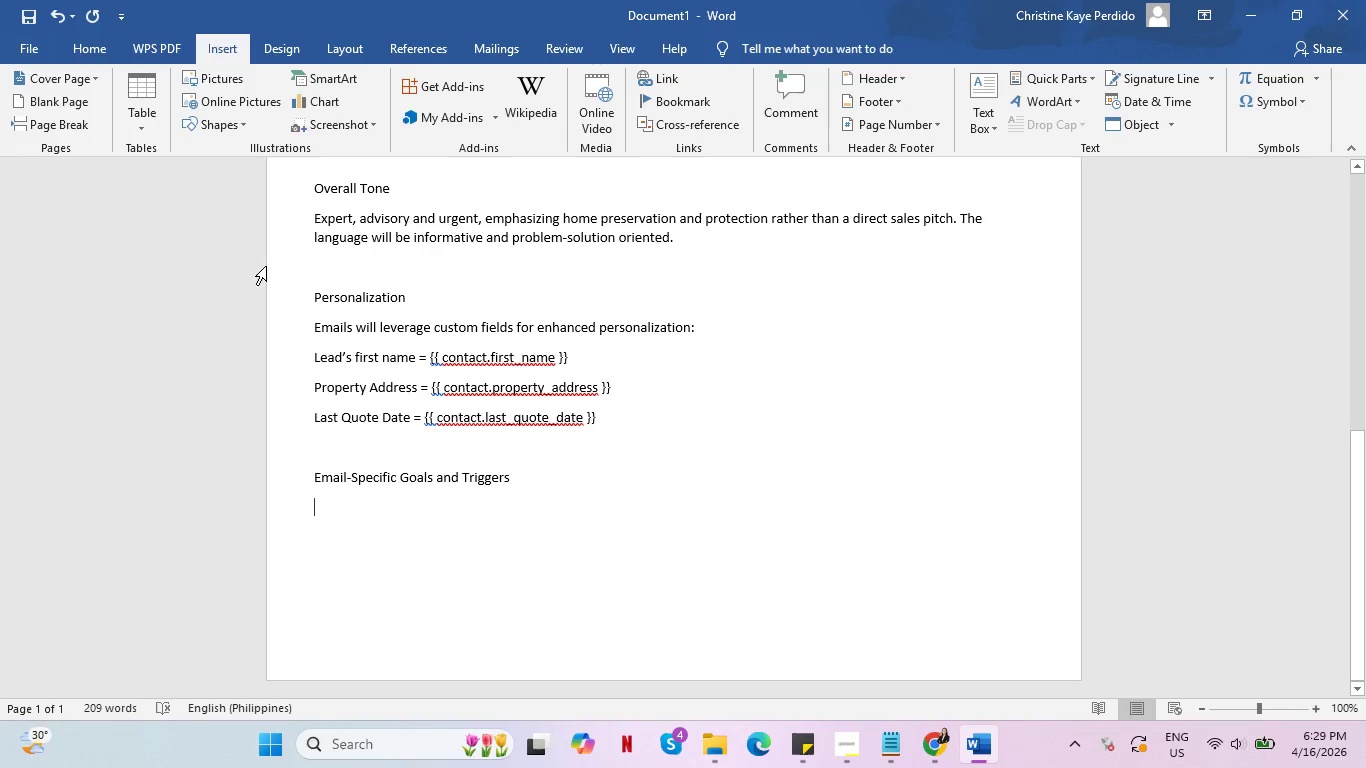 
left_click([150, 127])
 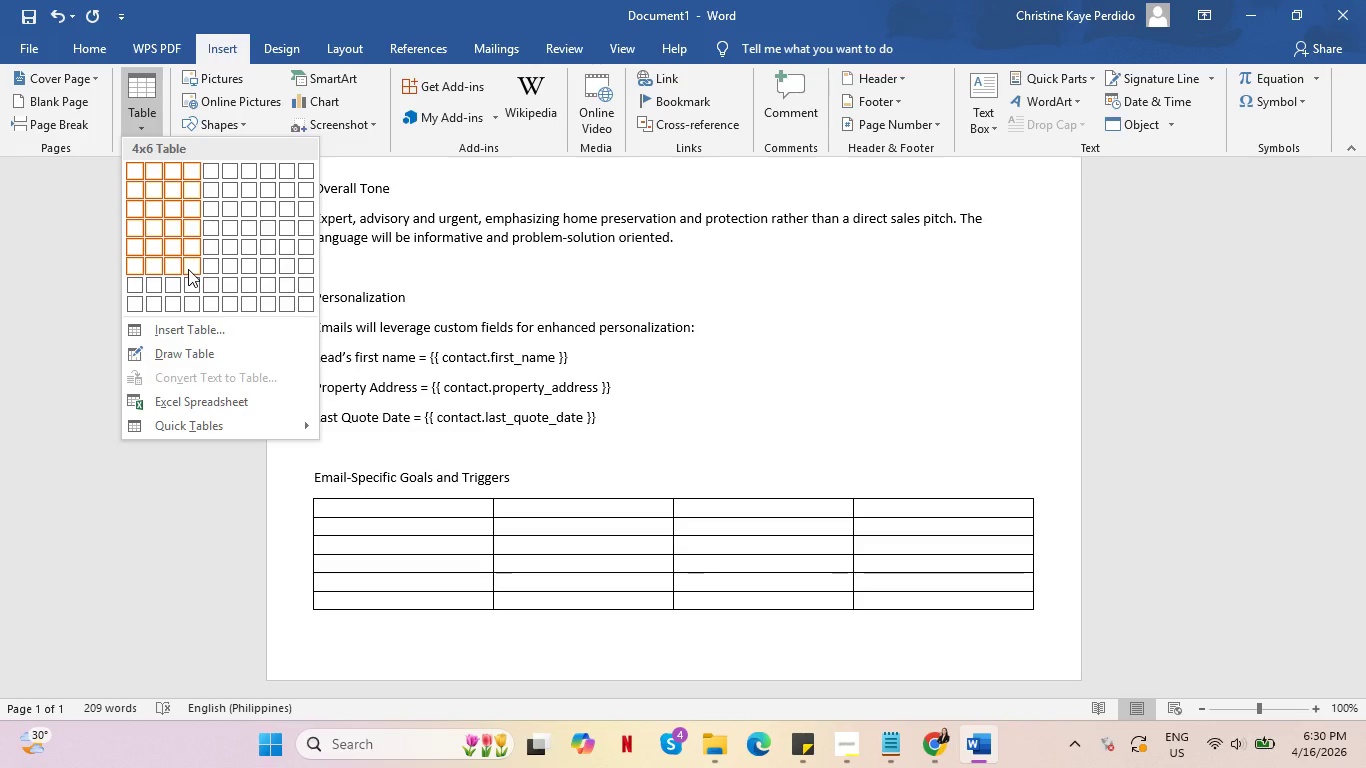 
wait(29.33)
 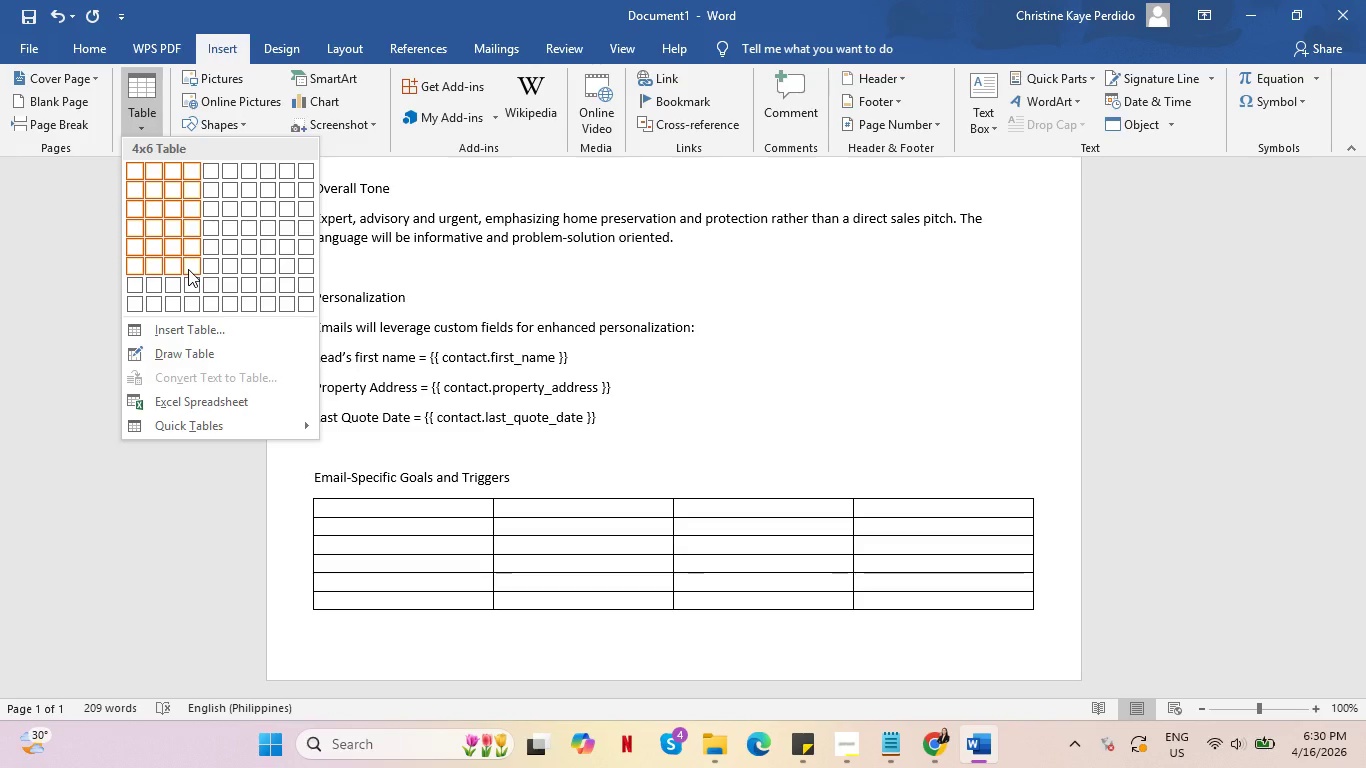 
left_click([209, 269])
 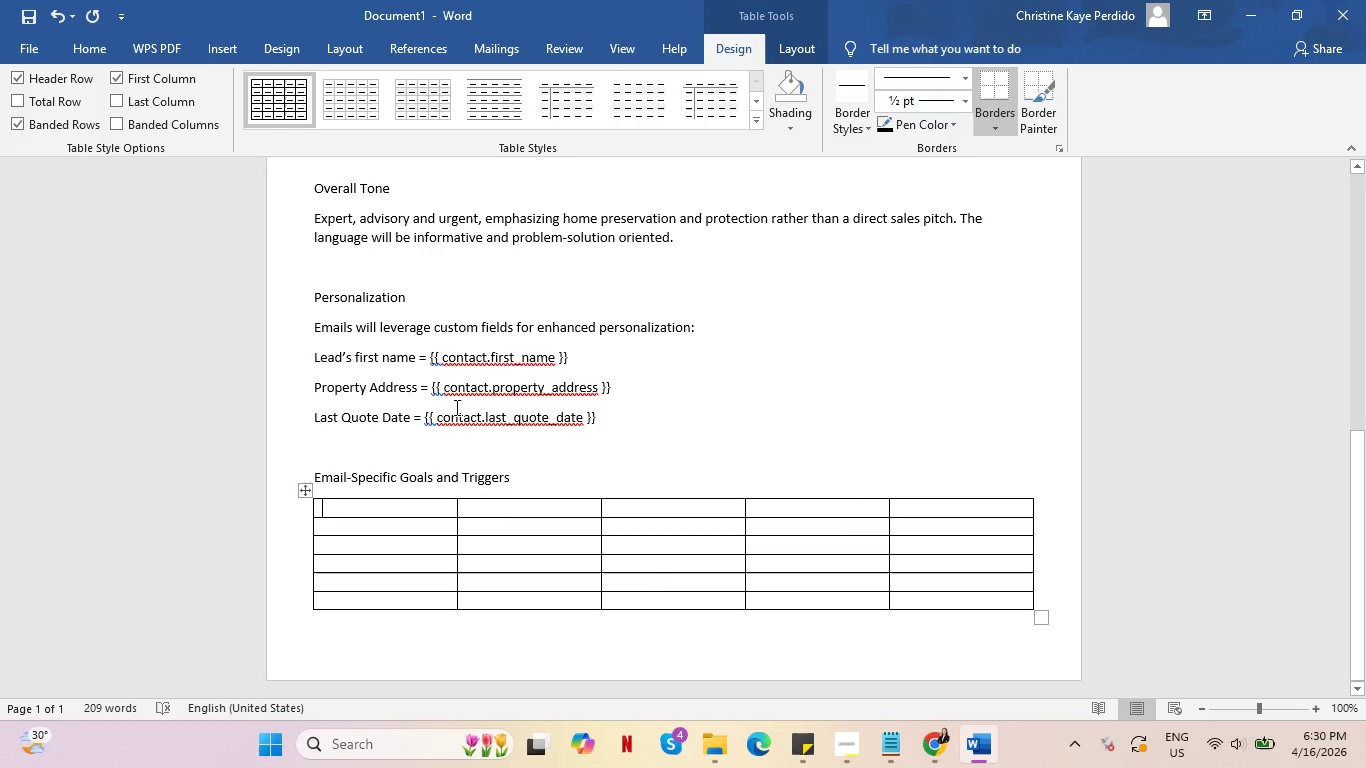 
type(Email)
 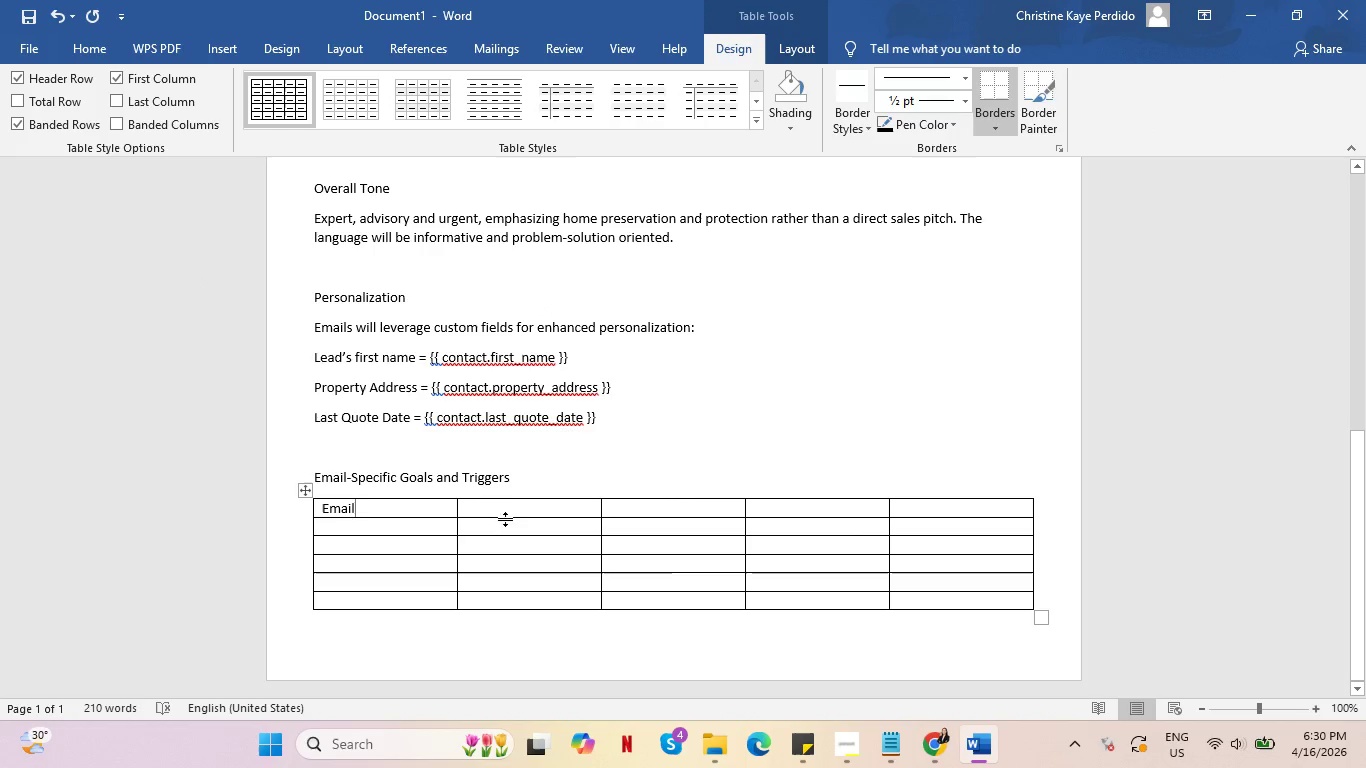 
left_click([513, 507])
 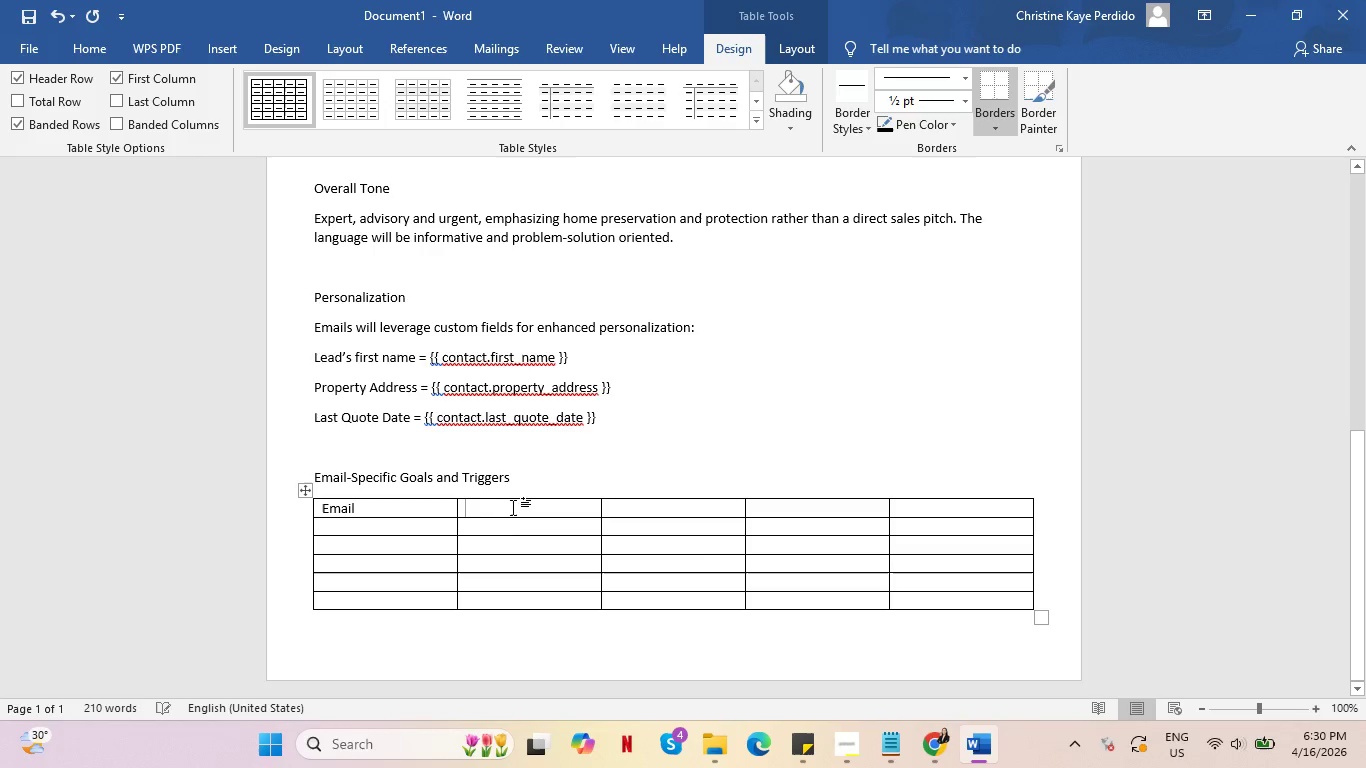 
type(Title)
 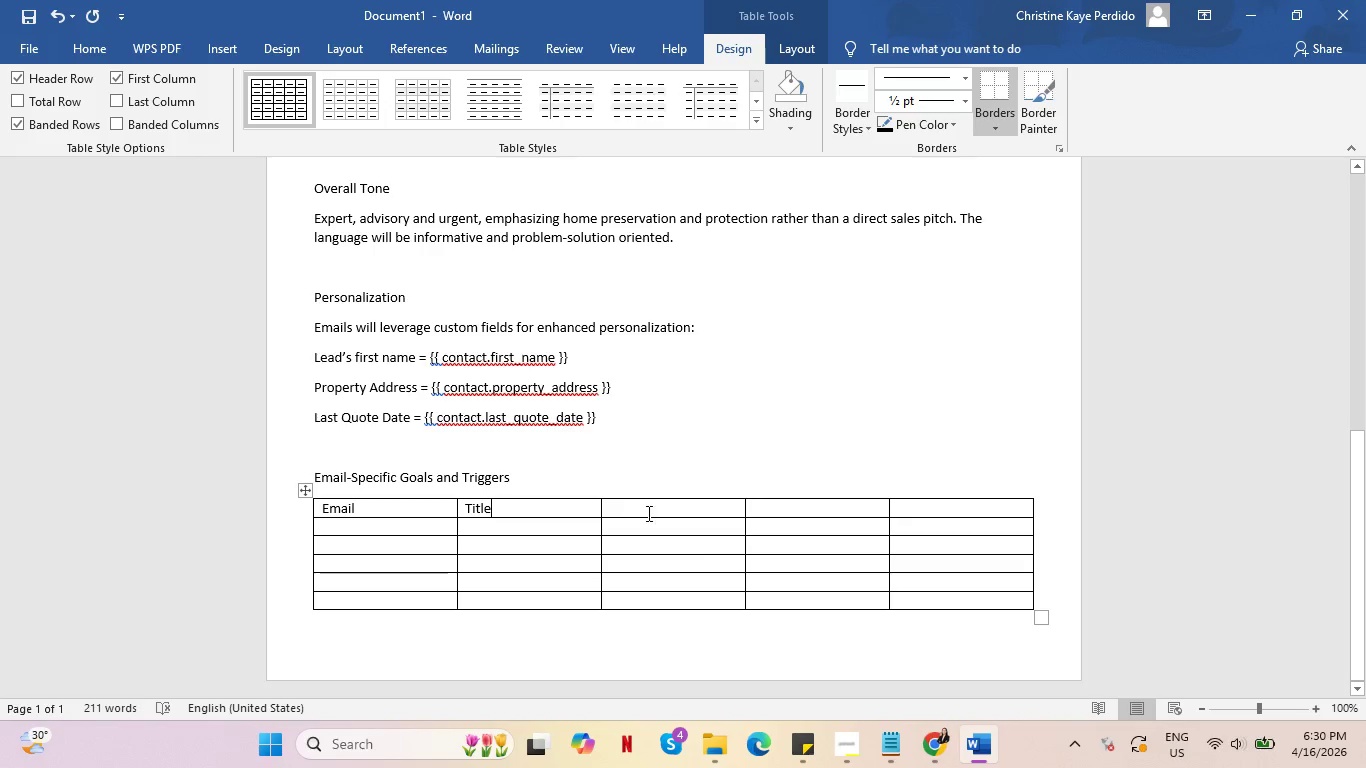 
left_click([654, 513])
 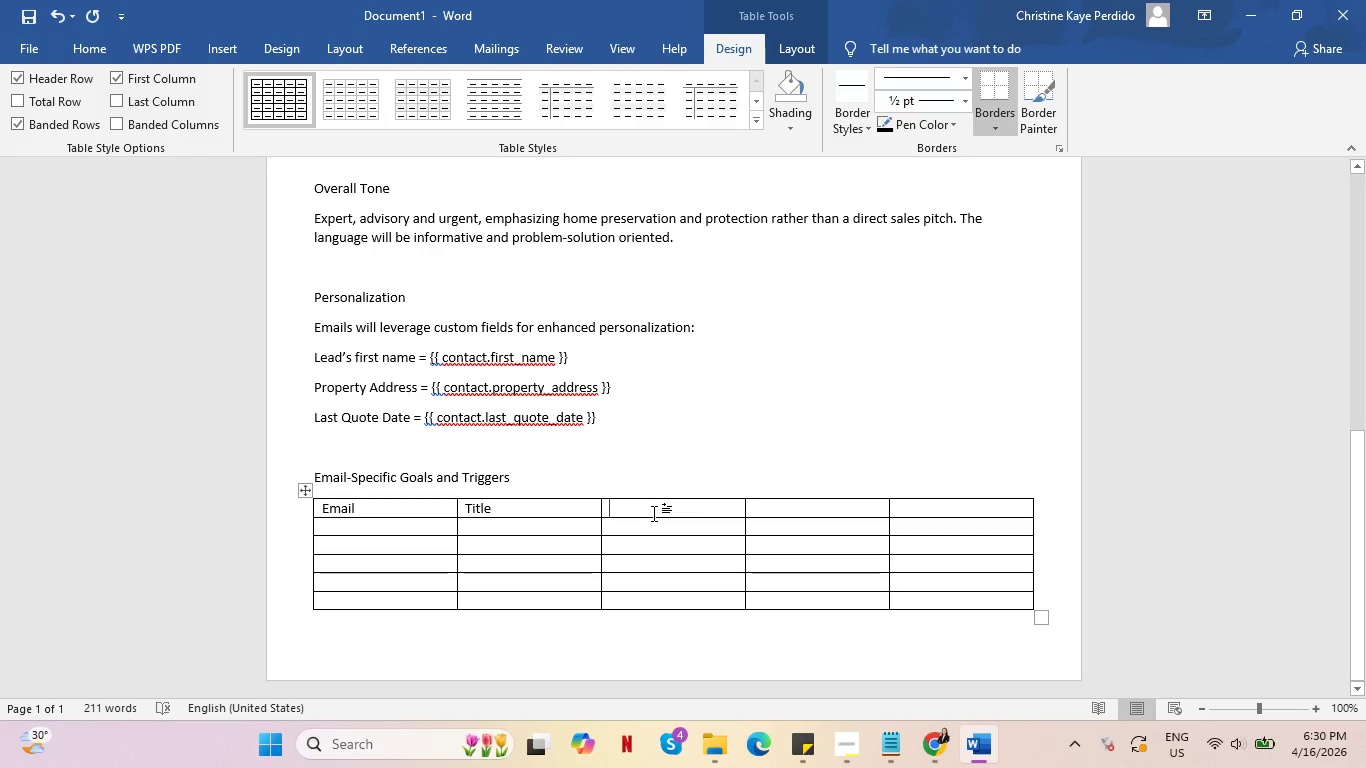 
type(Goal)
 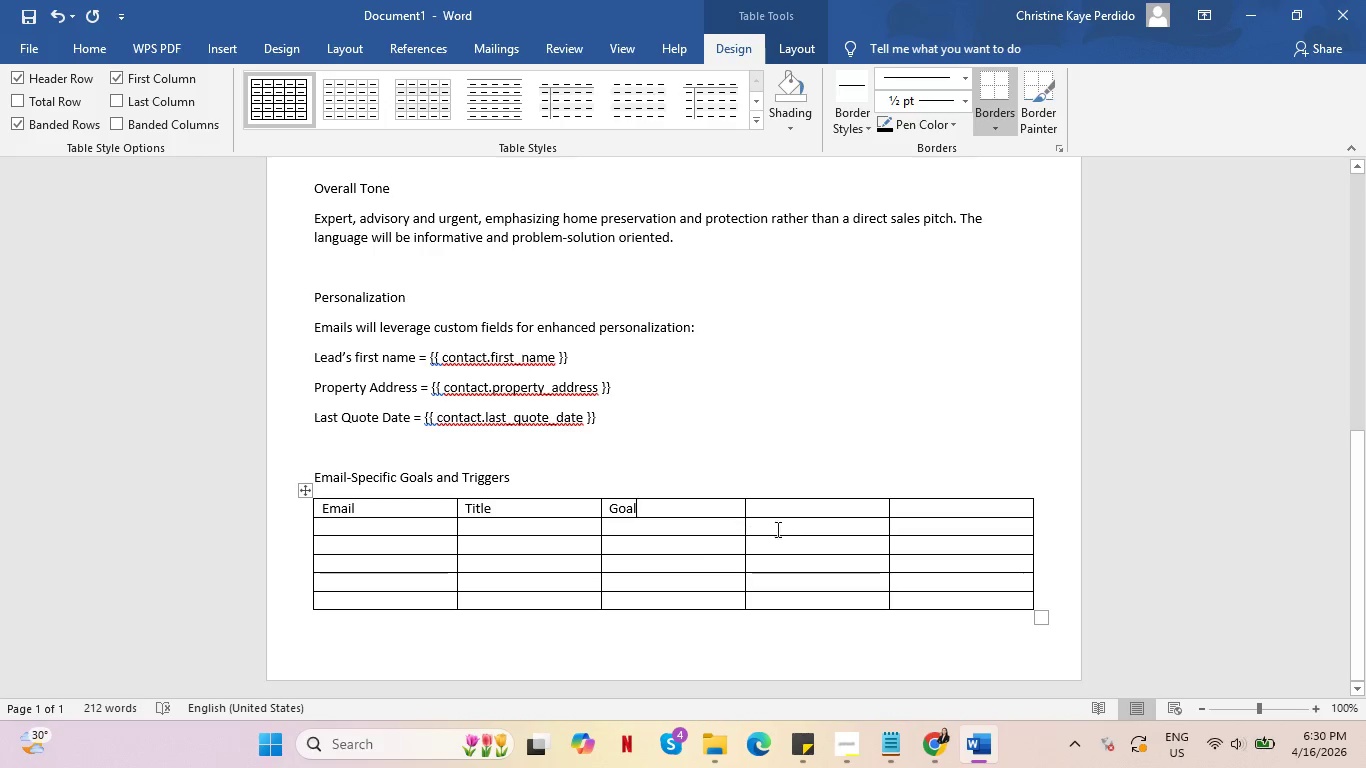 
left_click([822, 507])
 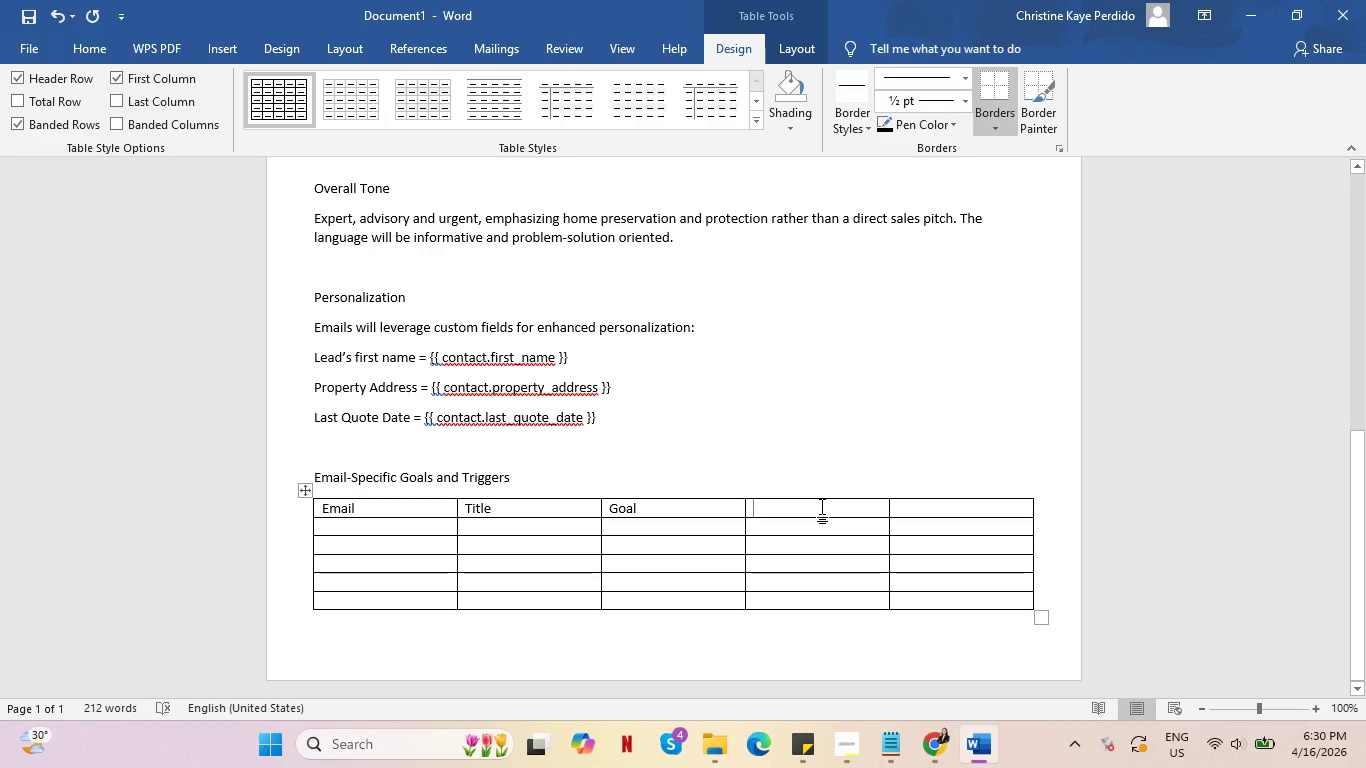 
type(Timing (from campaing start))
 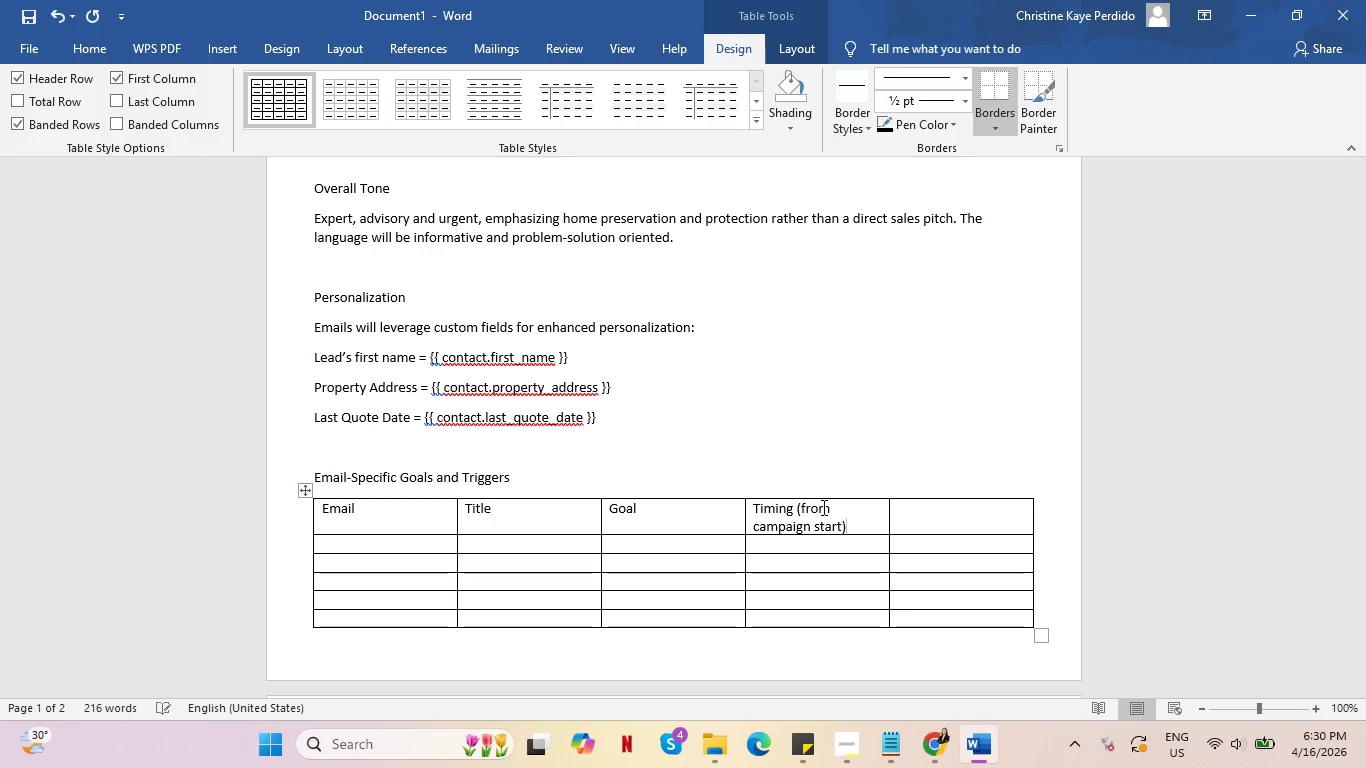 
left_click([975, 519])
 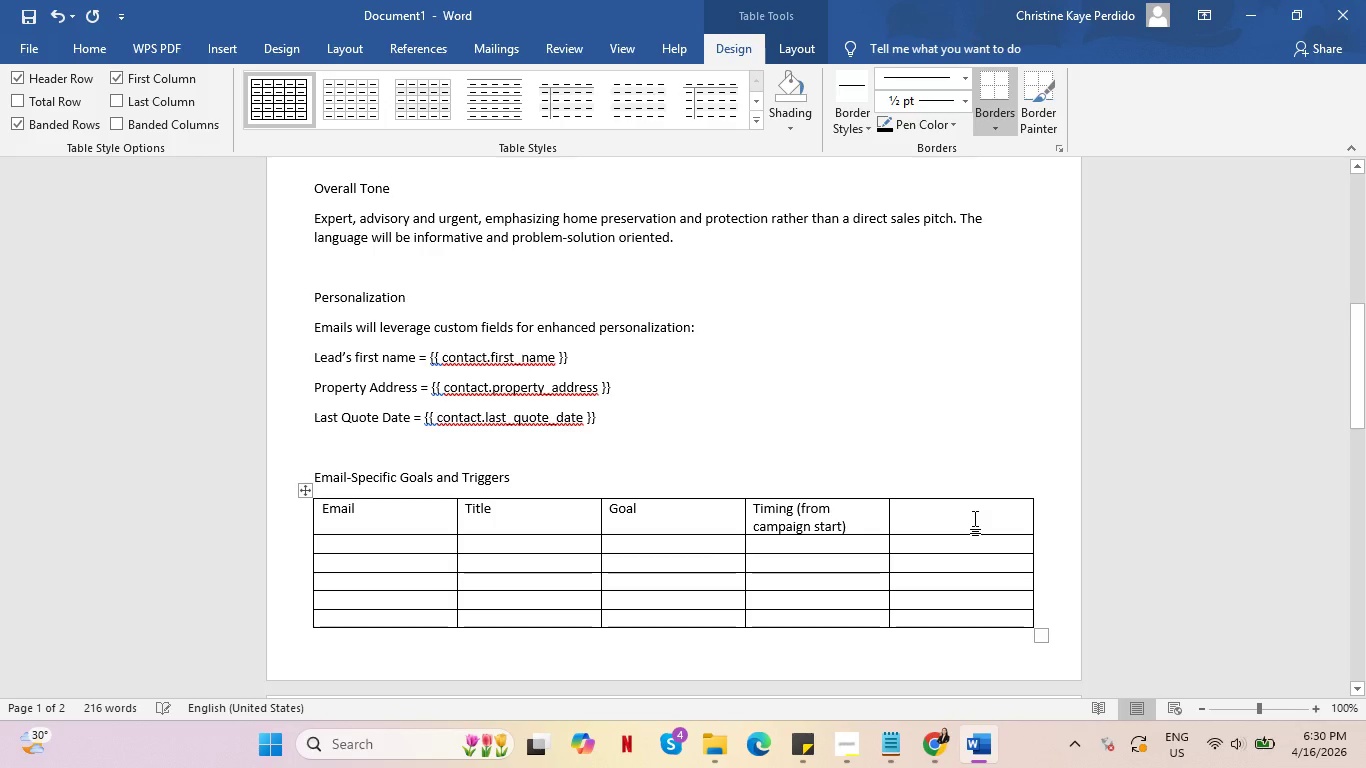 
type(GHL Trige)
key(Backspace)
type(ger/Action)
 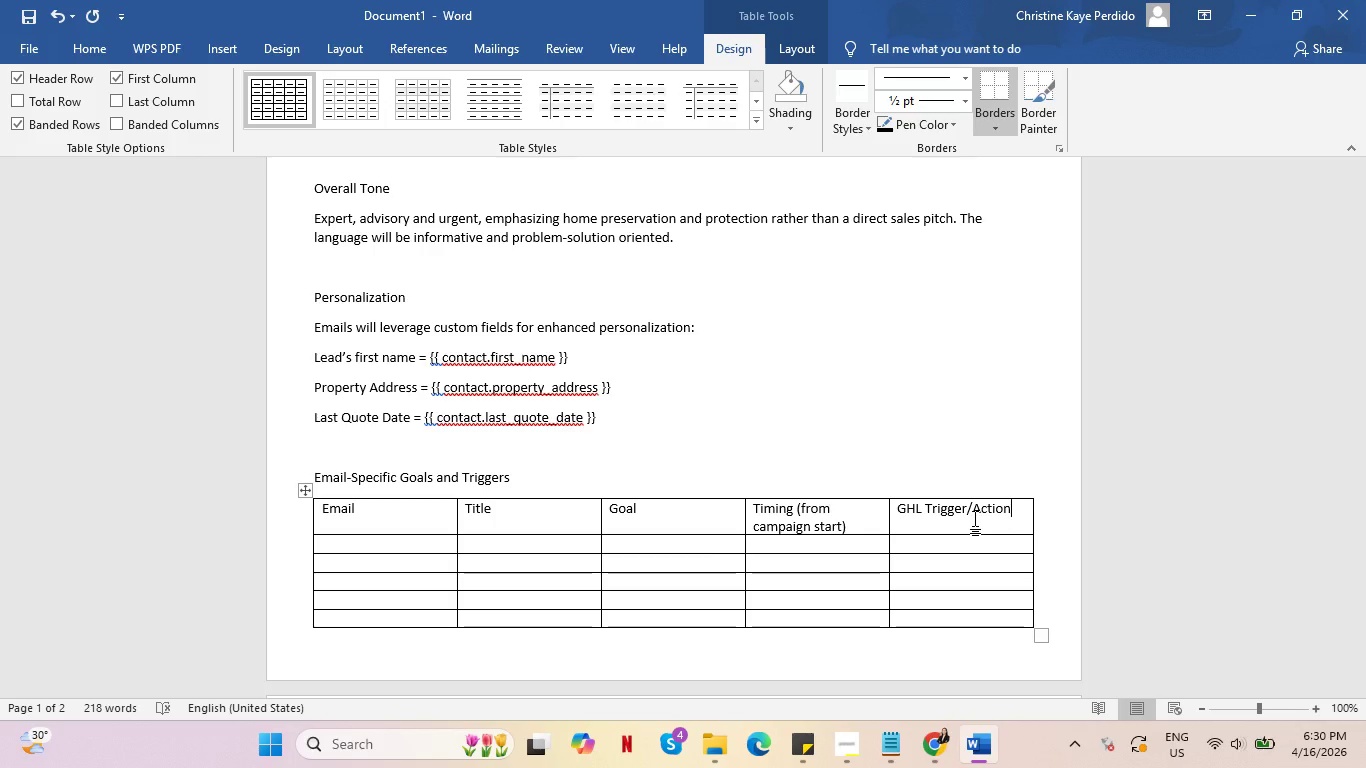 
wait(8.3)
 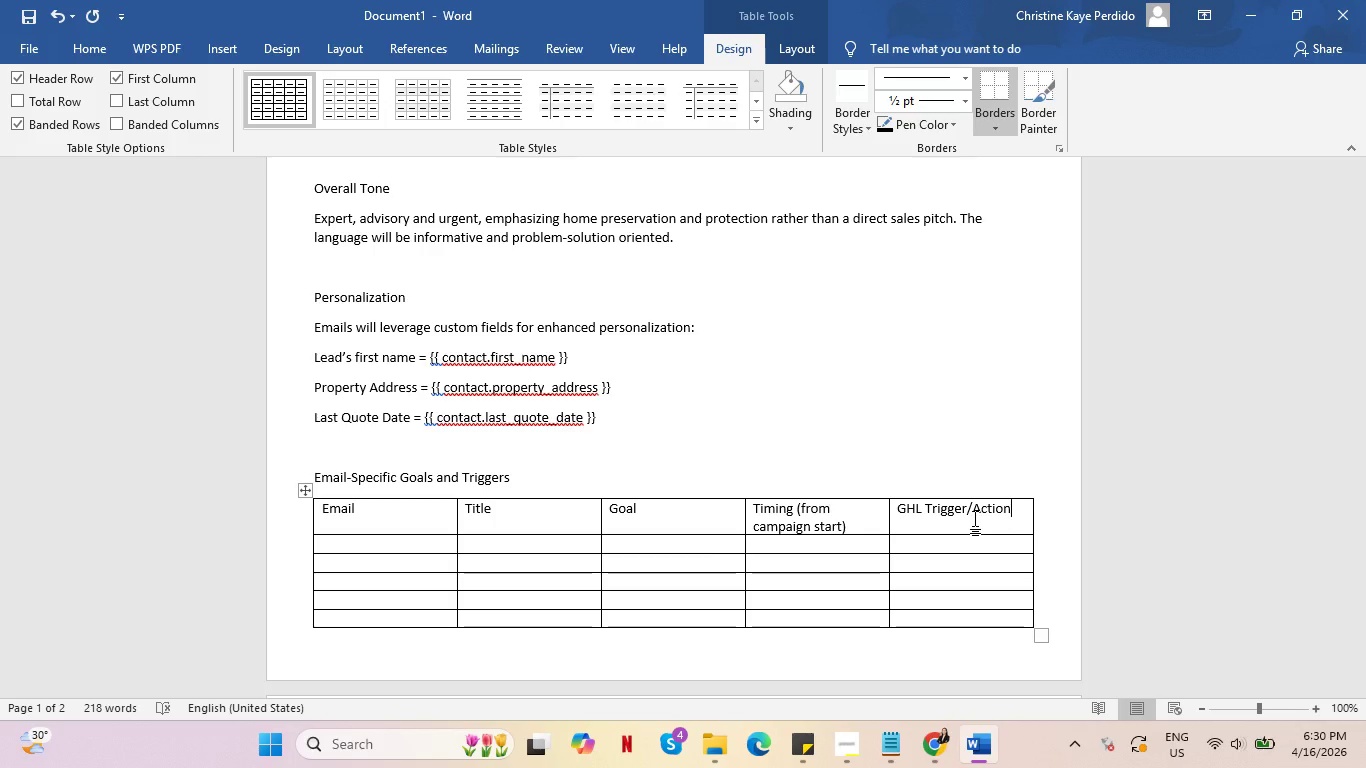 
left_click([389, 541])
 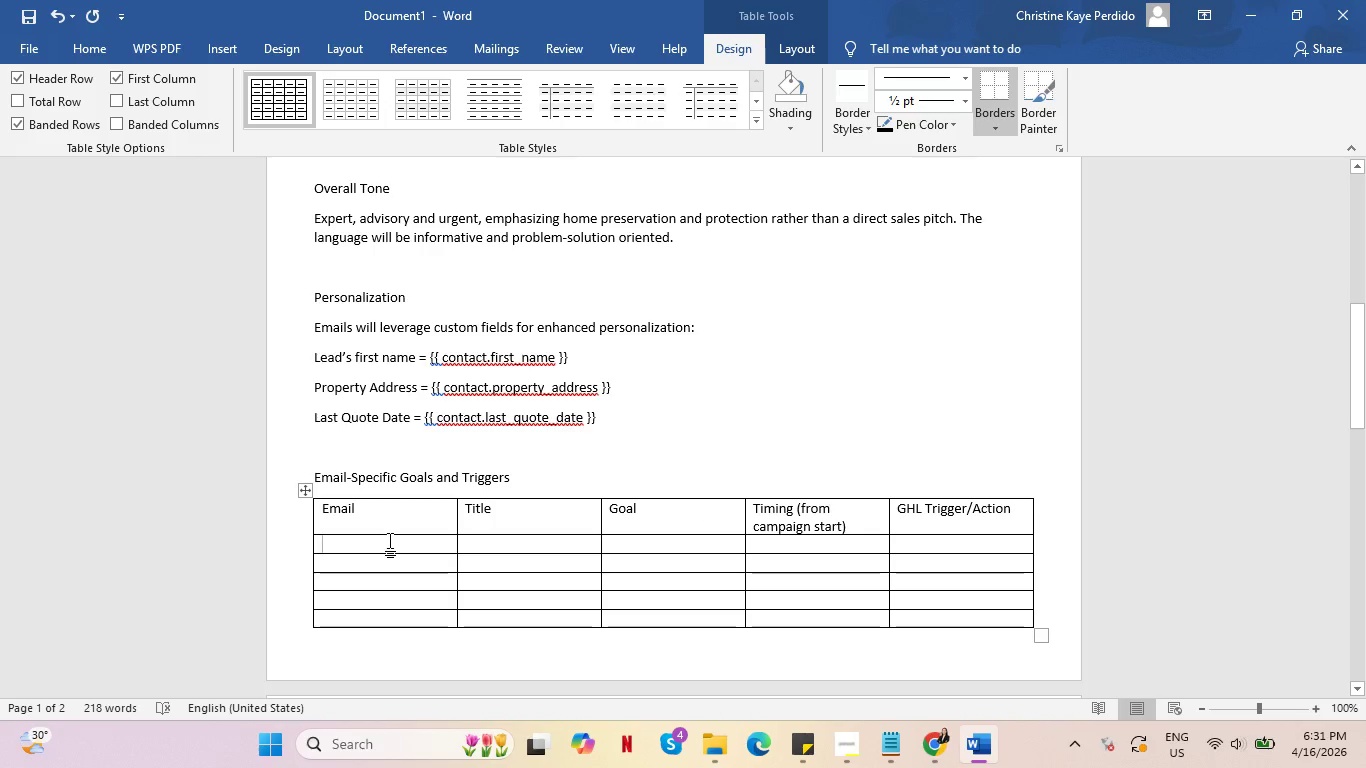 
key(1)
 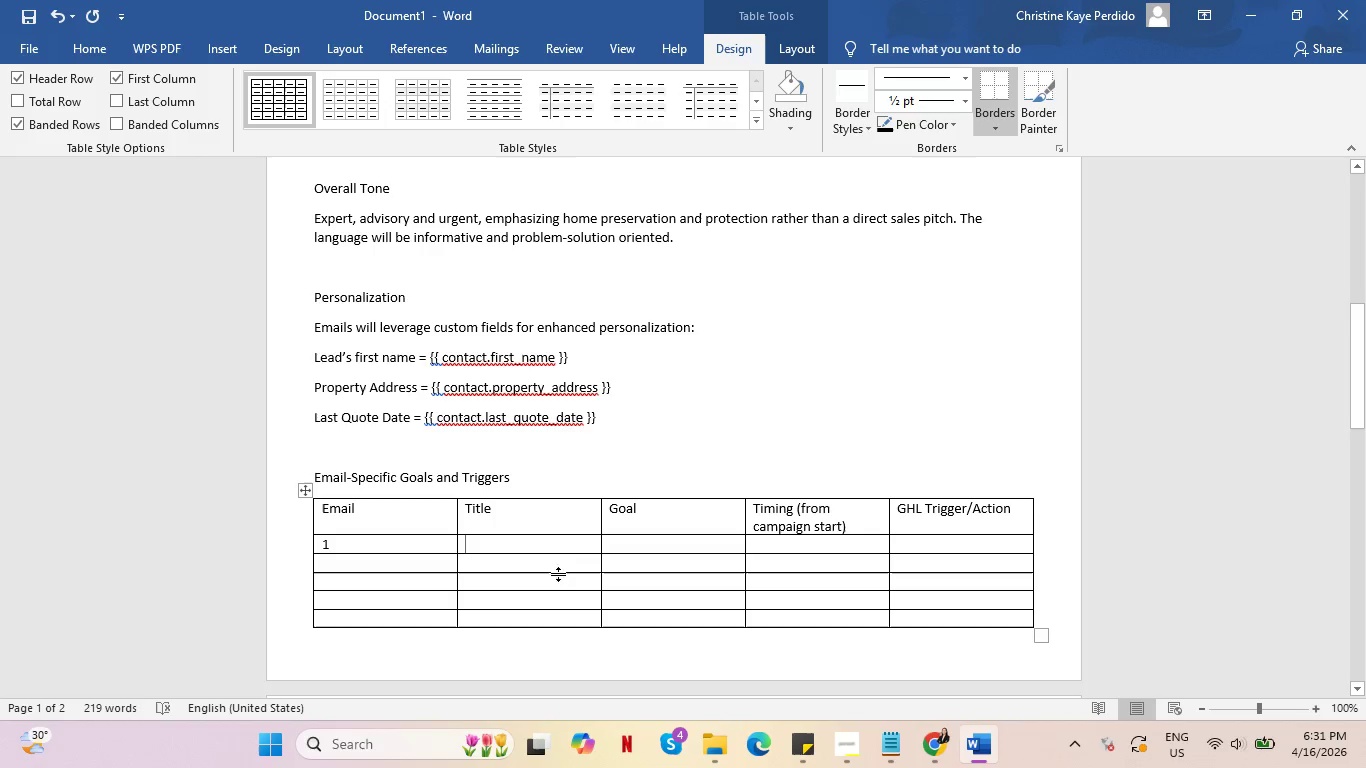 
left_click([853, 742])